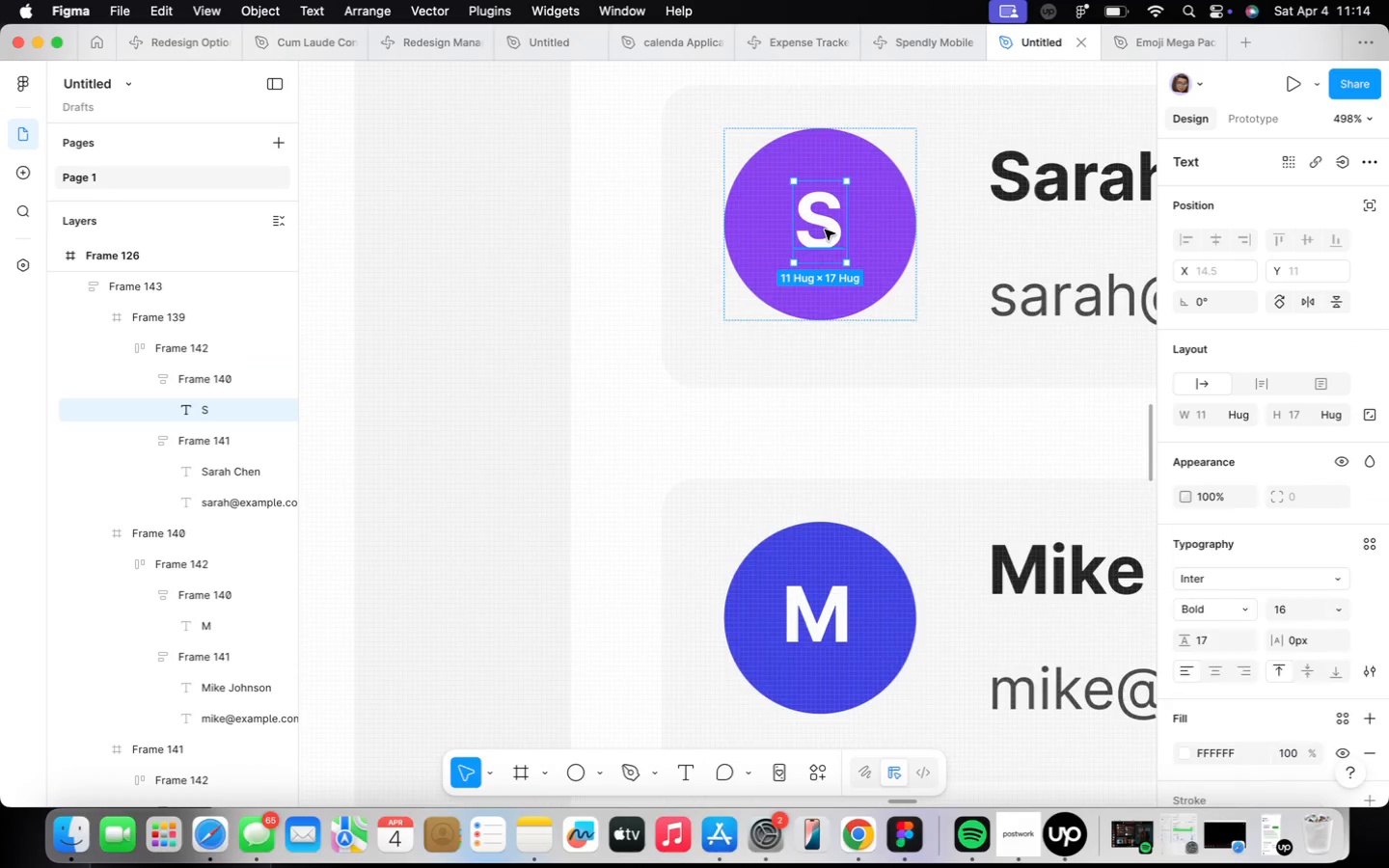 
hold_key(key=OptionLeft, duration=1.25)
 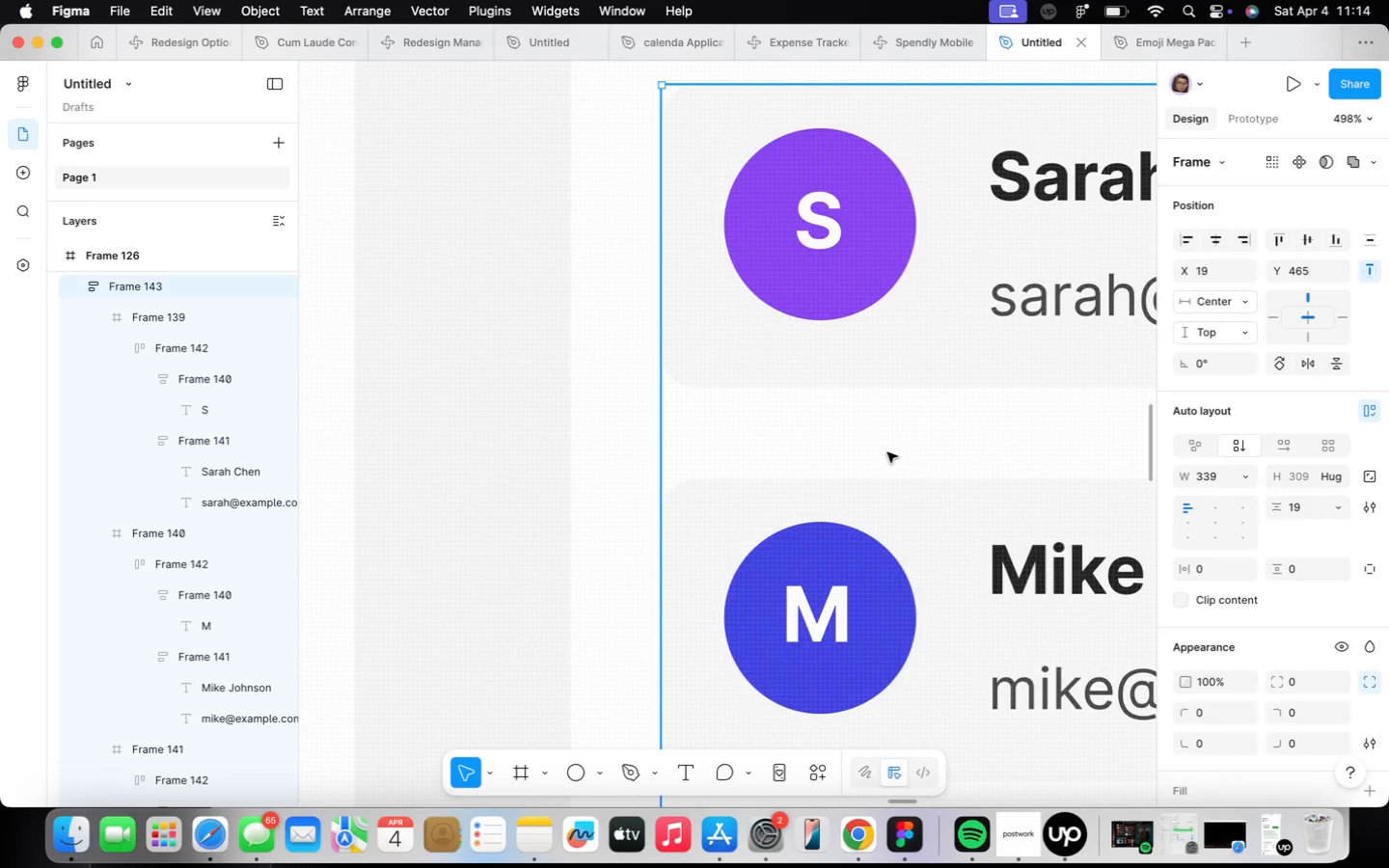 
scroll: coordinate [887, 441], scroll_direction: down, amount: 25.0
 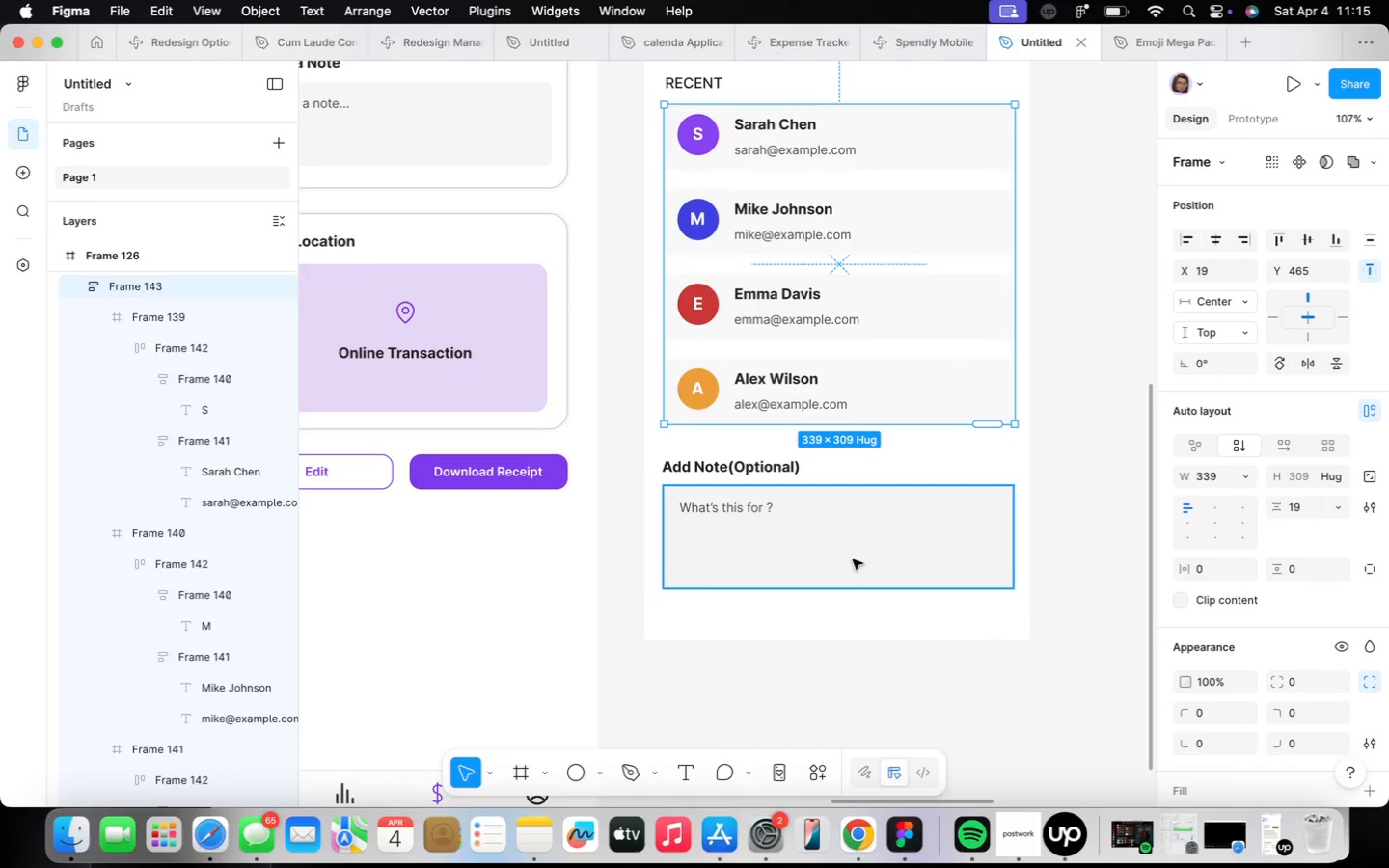 
left_click([964, 582])
 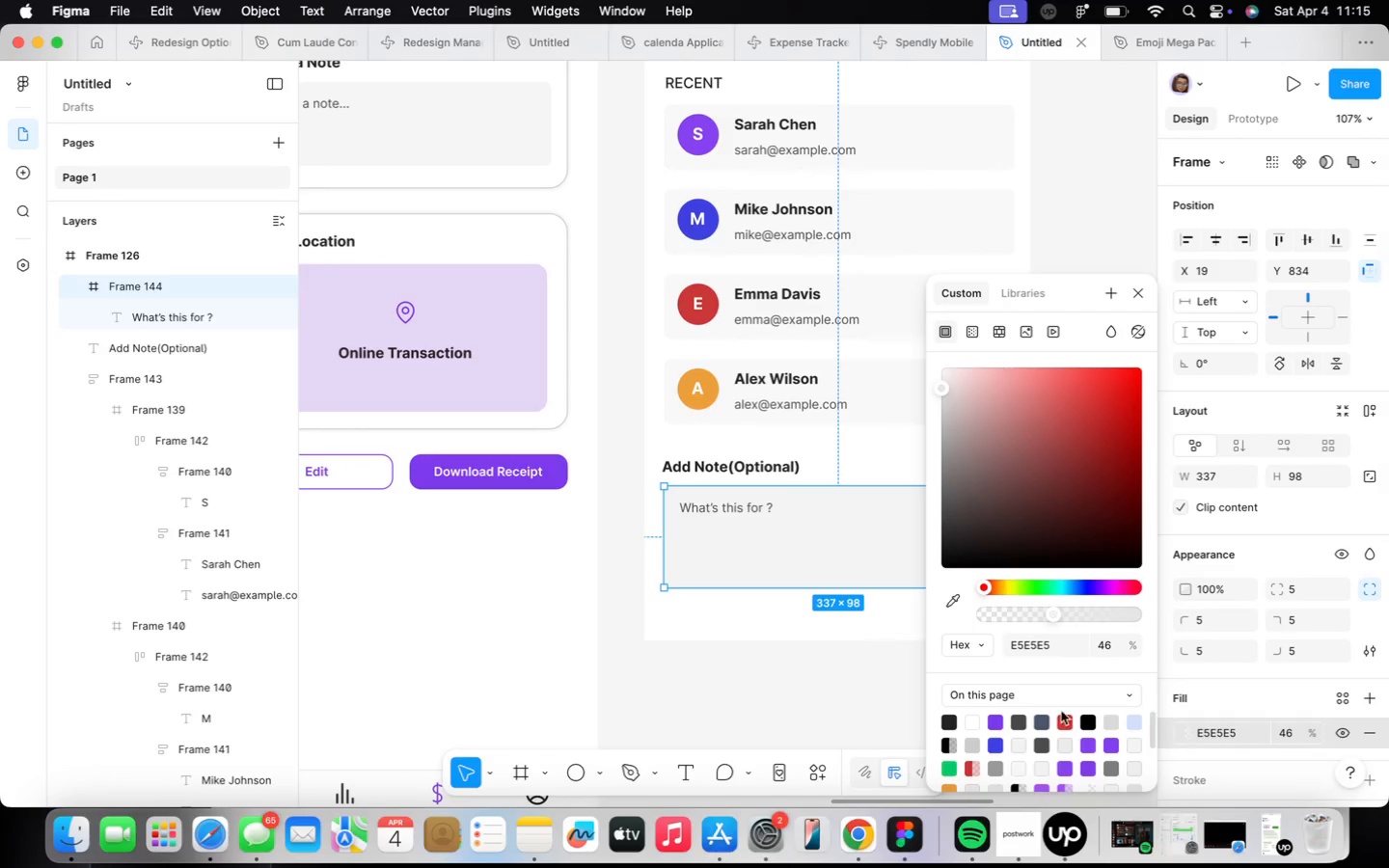 
left_click([1029, 617])
 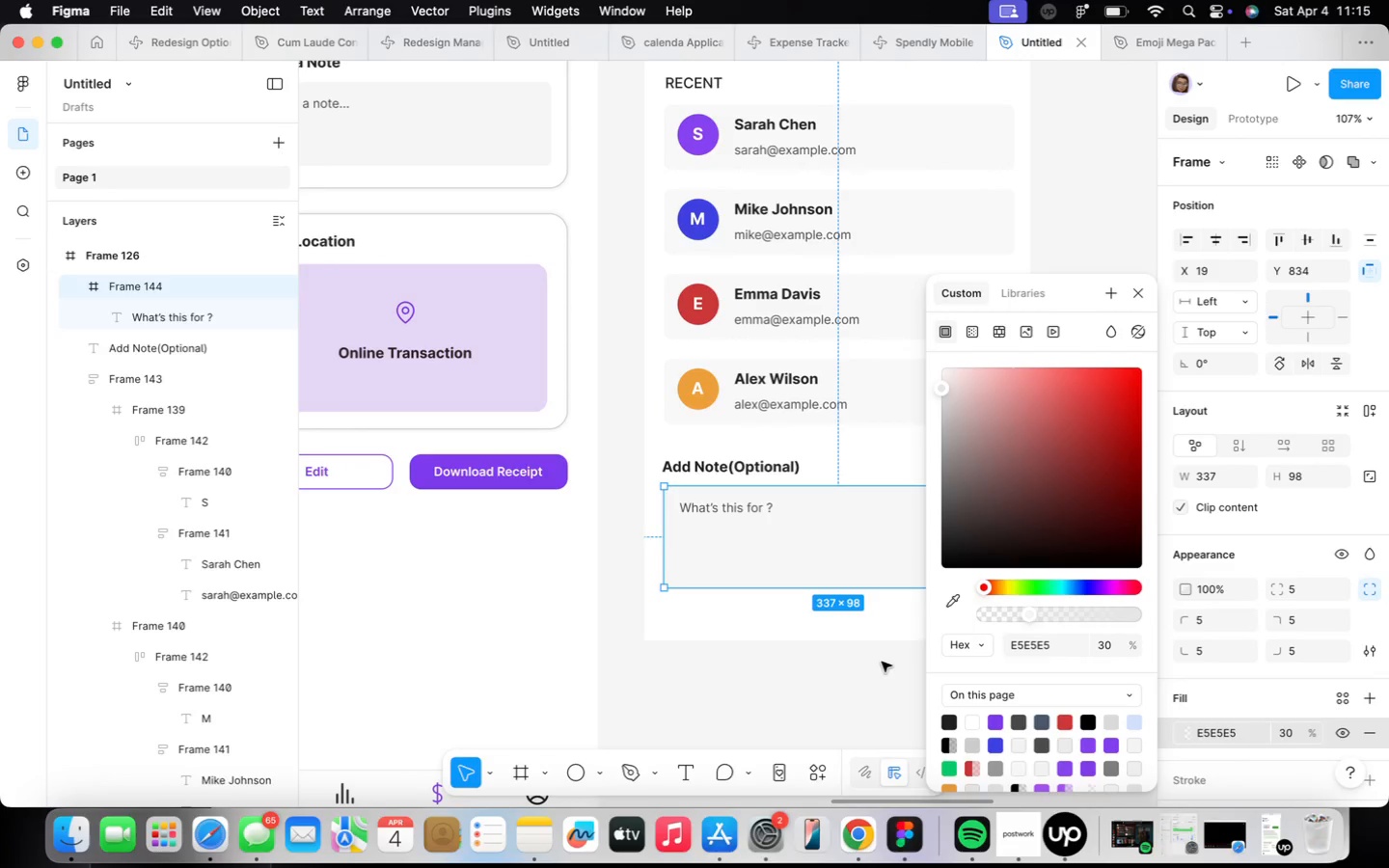 
left_click([882, 661])
 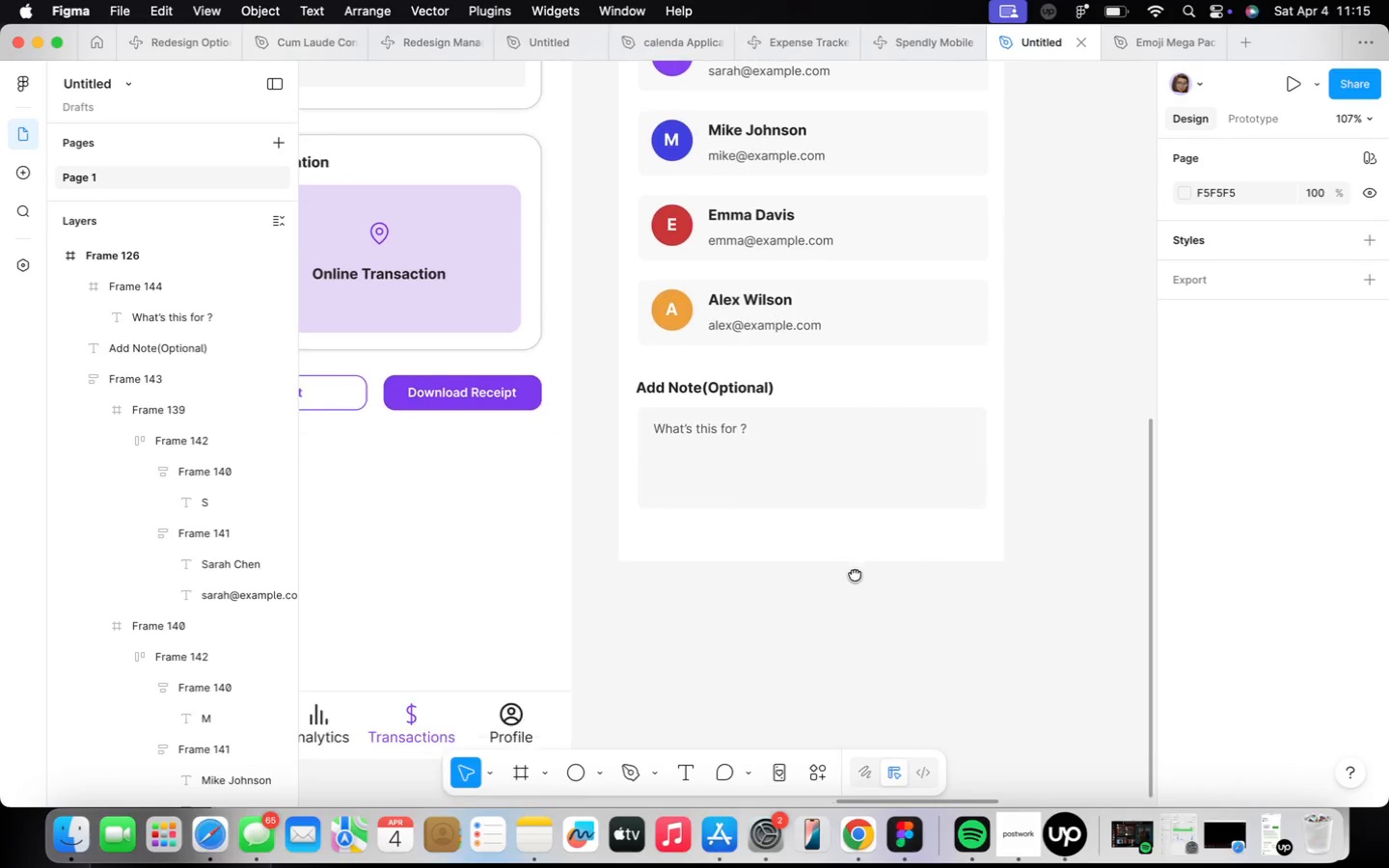 
scroll: coordinate [849, 557], scroll_direction: down, amount: 7.0
 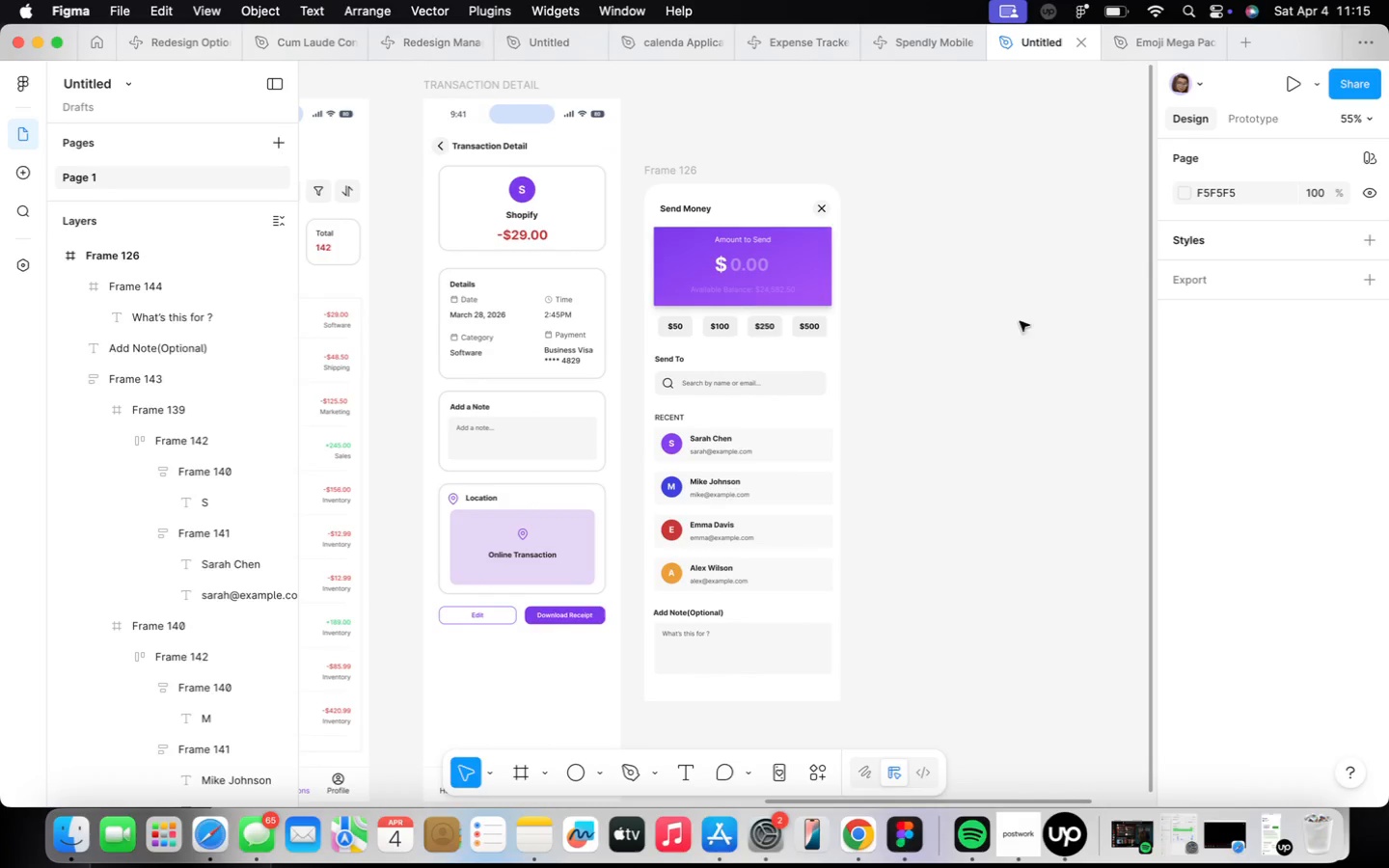 
left_click([680, 172])
 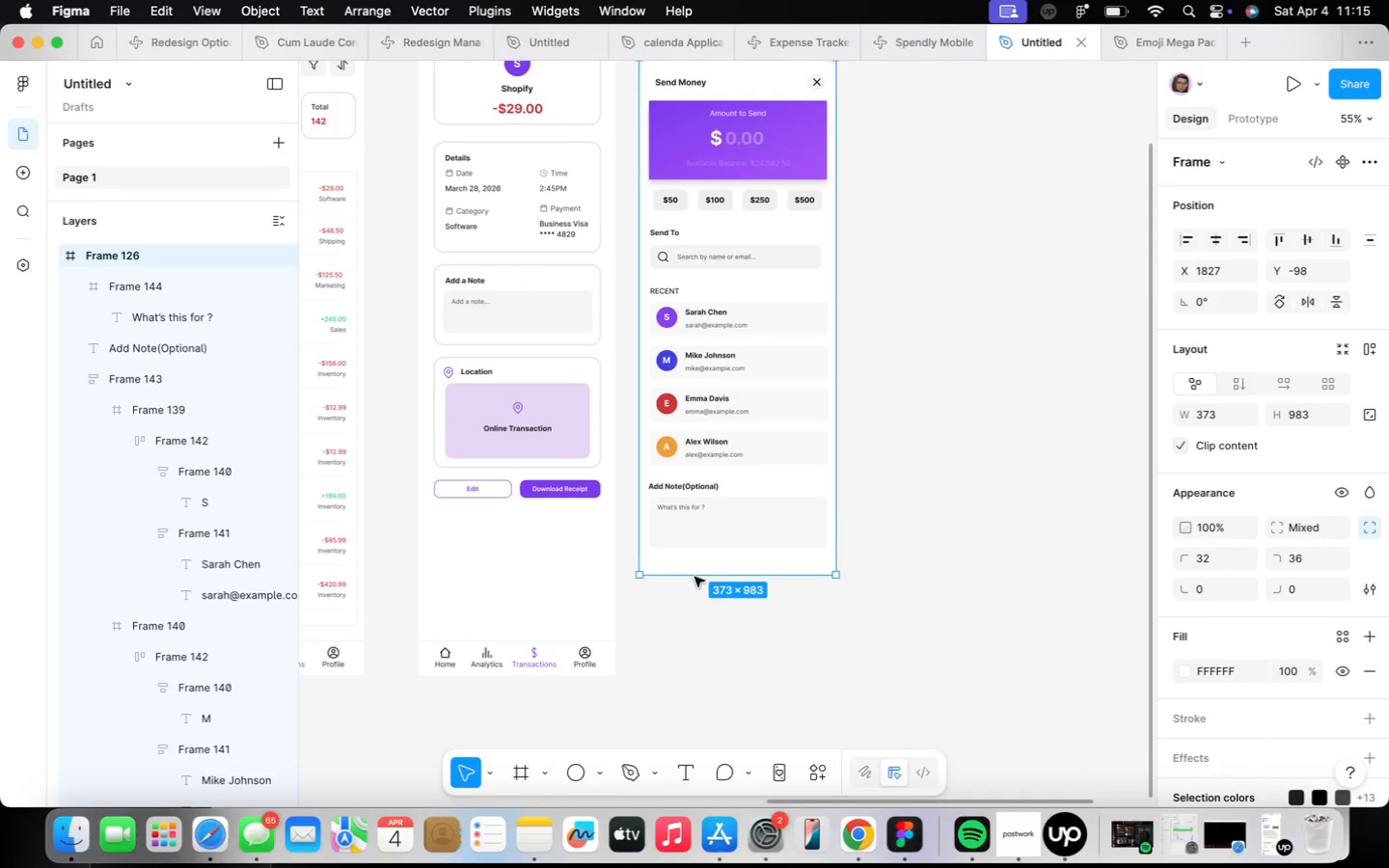 
scroll: coordinate [677, 584], scroll_direction: up, amount: 3.0
 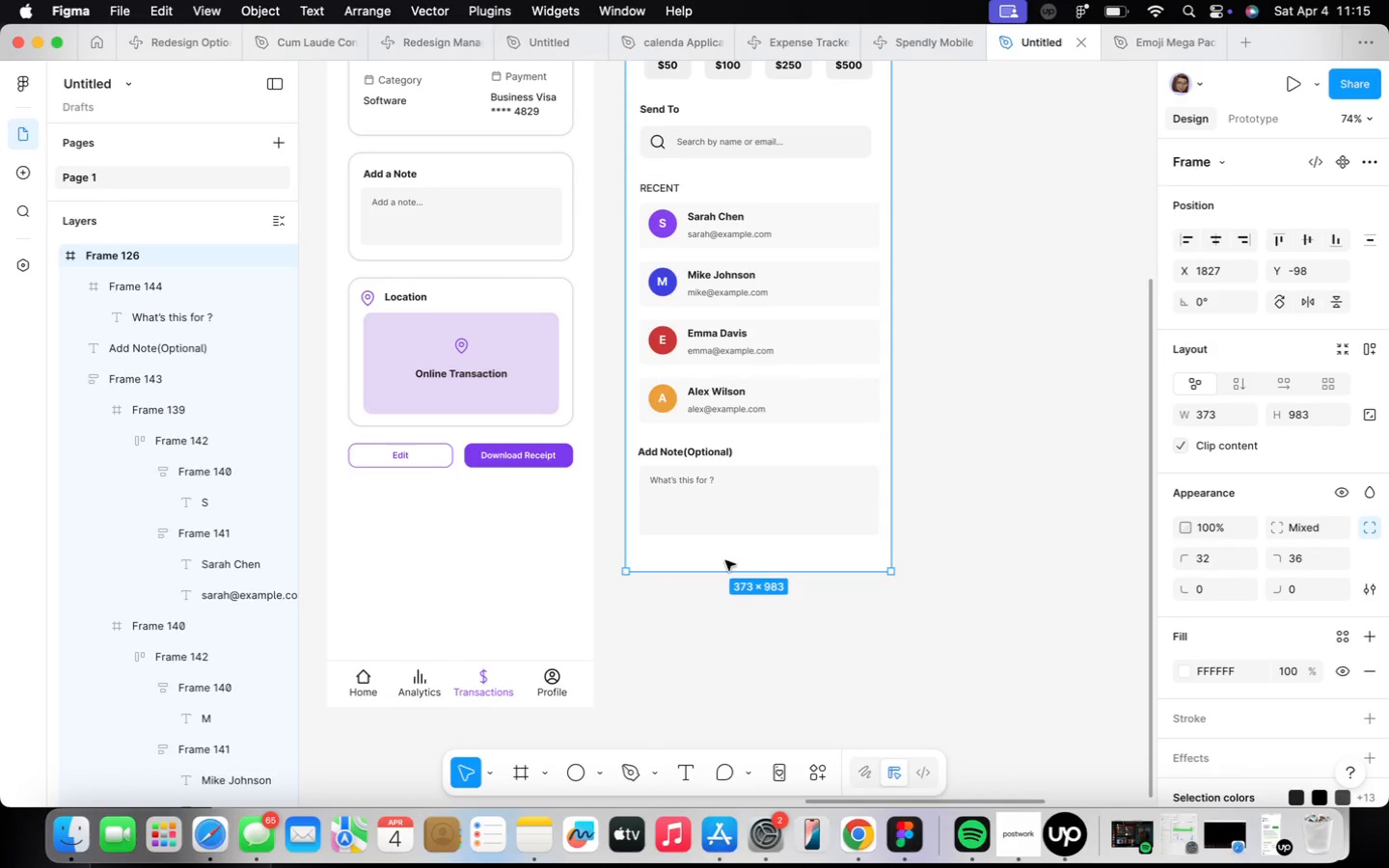 
left_click_drag(start_coordinate=[718, 569], to_coordinate=[717, 610])
 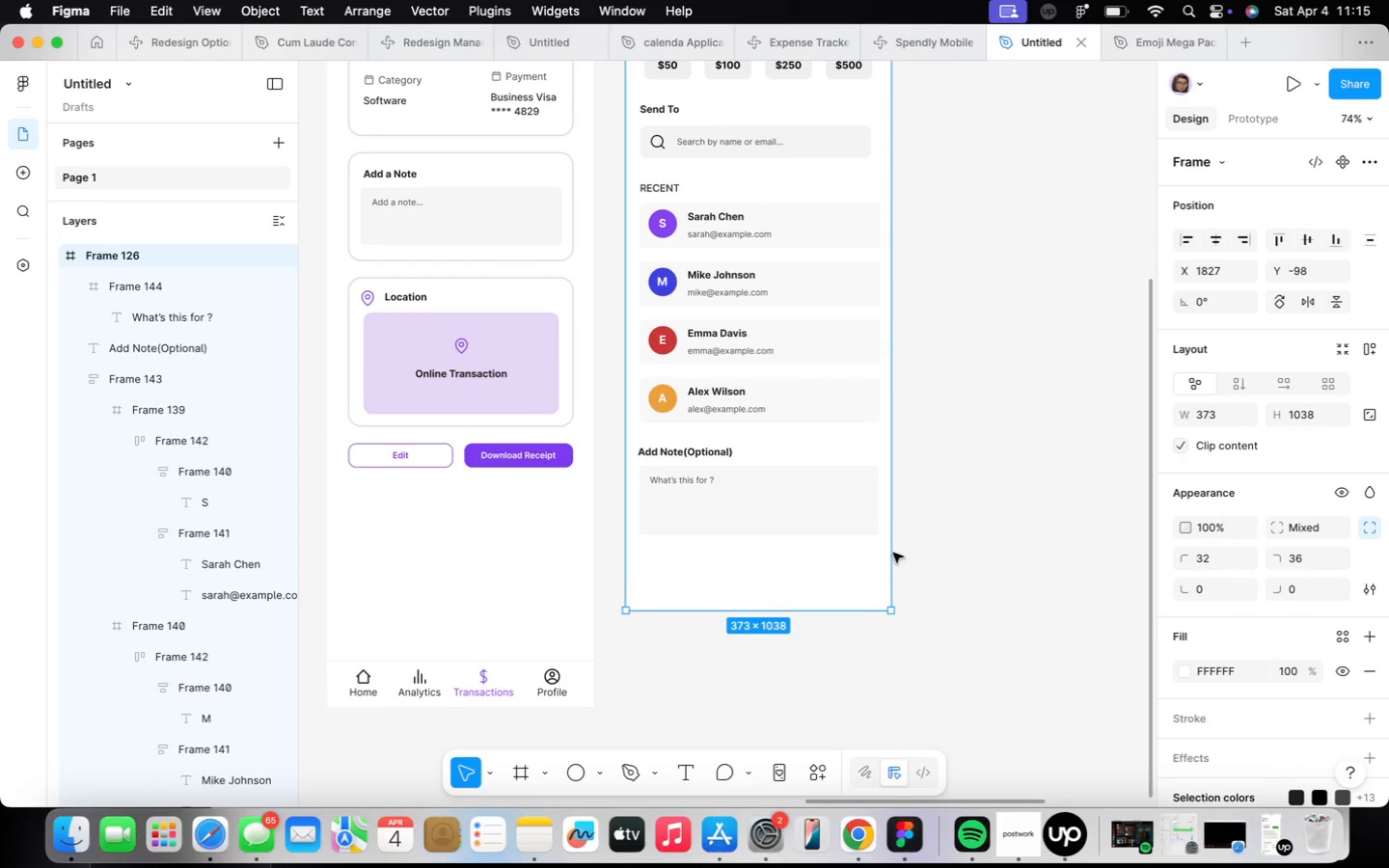 
left_click_drag(start_coordinate=[802, 614], to_coordinate=[804, 626])
 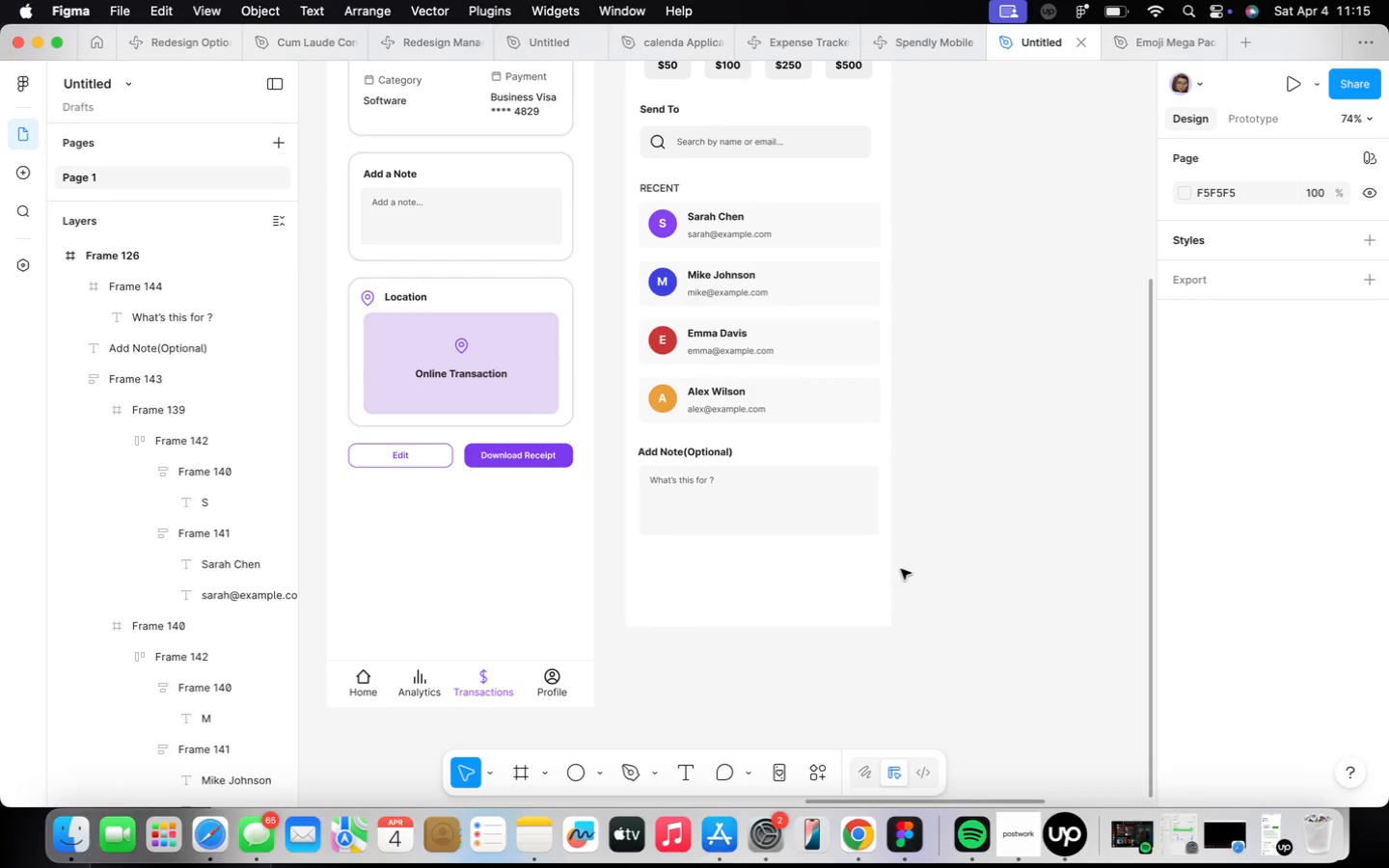 
scroll: coordinate [897, 569], scroll_direction: up, amount: 2.0
 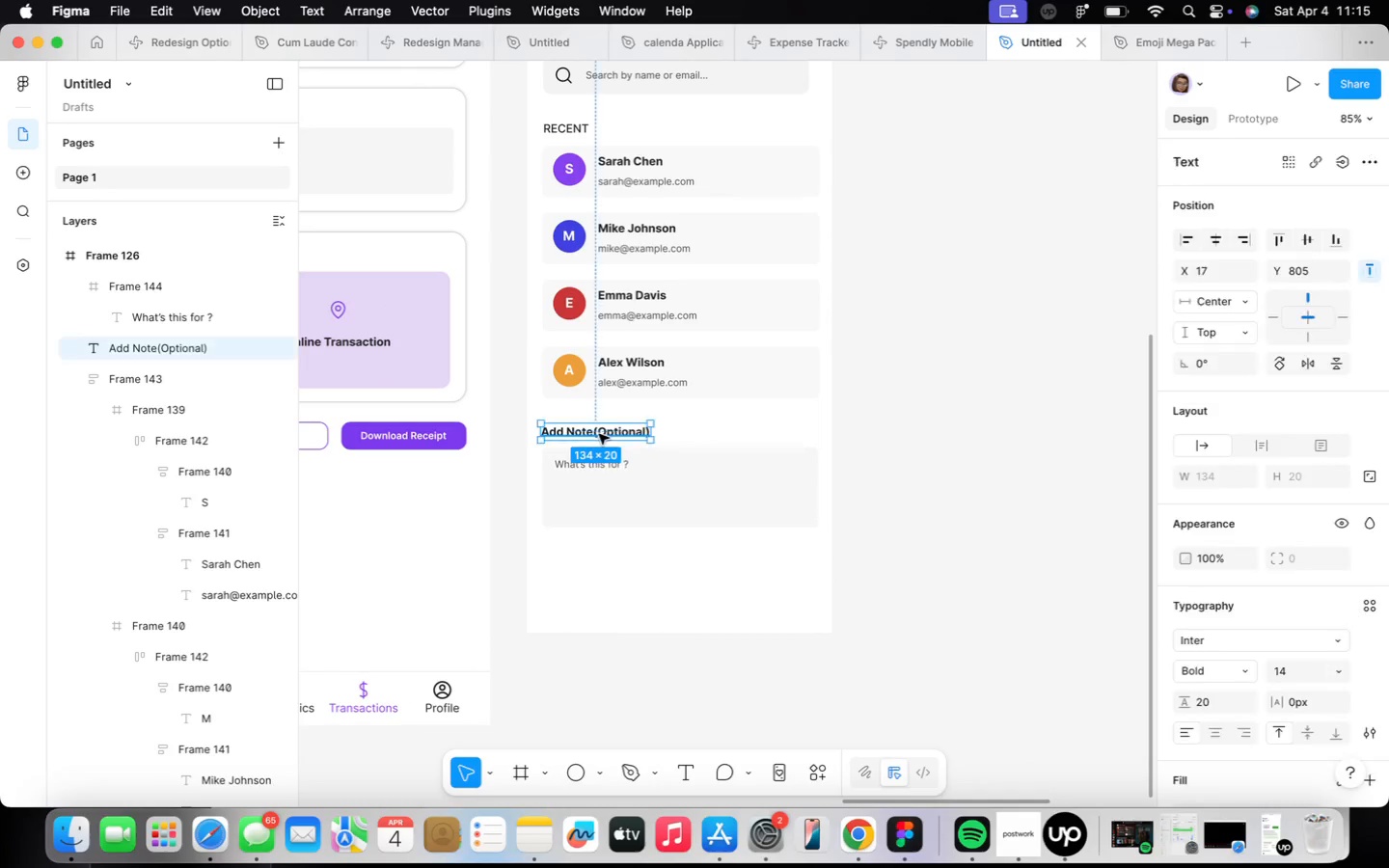 
hold_key(key=OptionLeft, duration=1.61)
left_click_drag(start_coordinate=[599, 434], to_coordinate=[678, 567])
 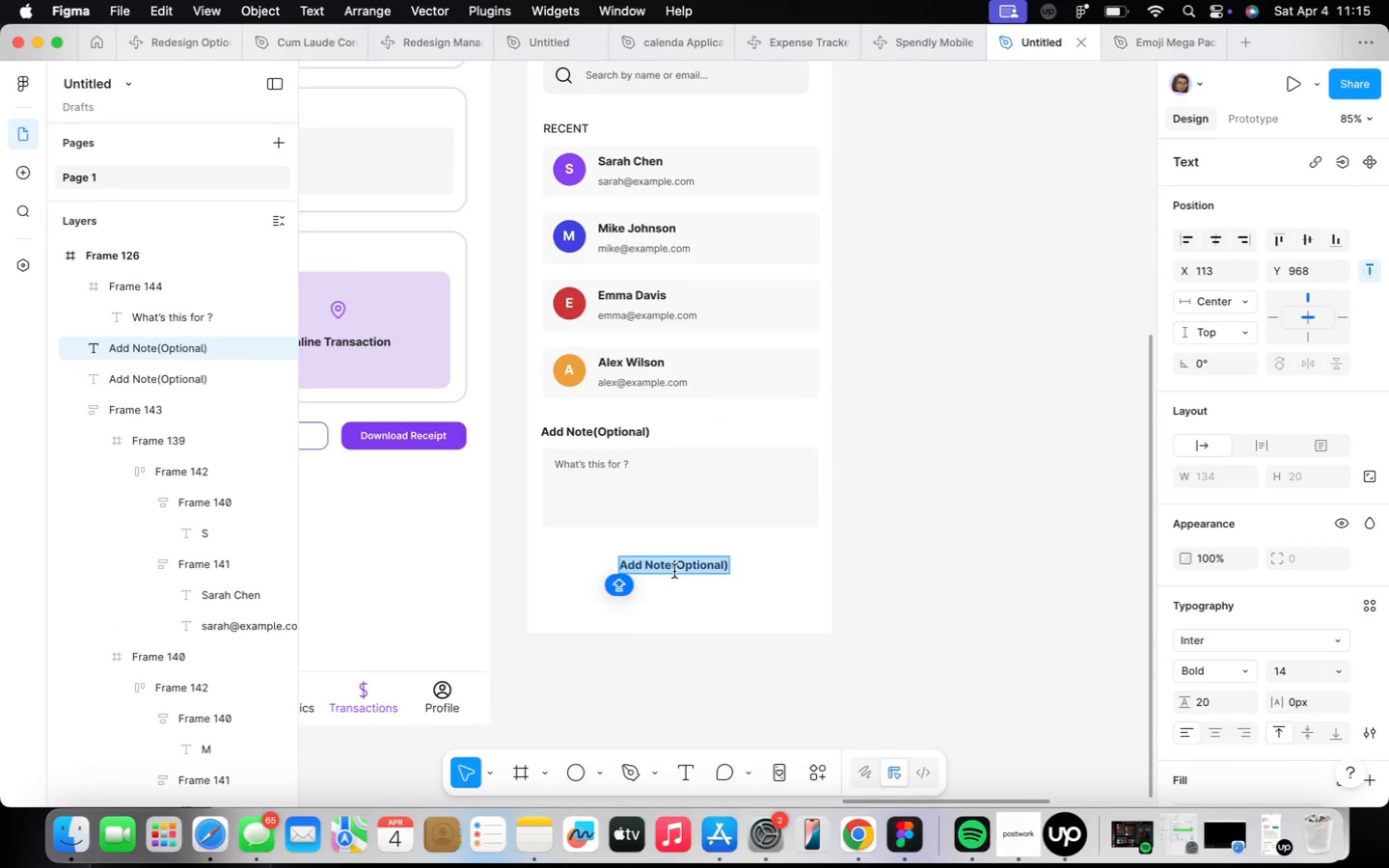 
type(Send )
 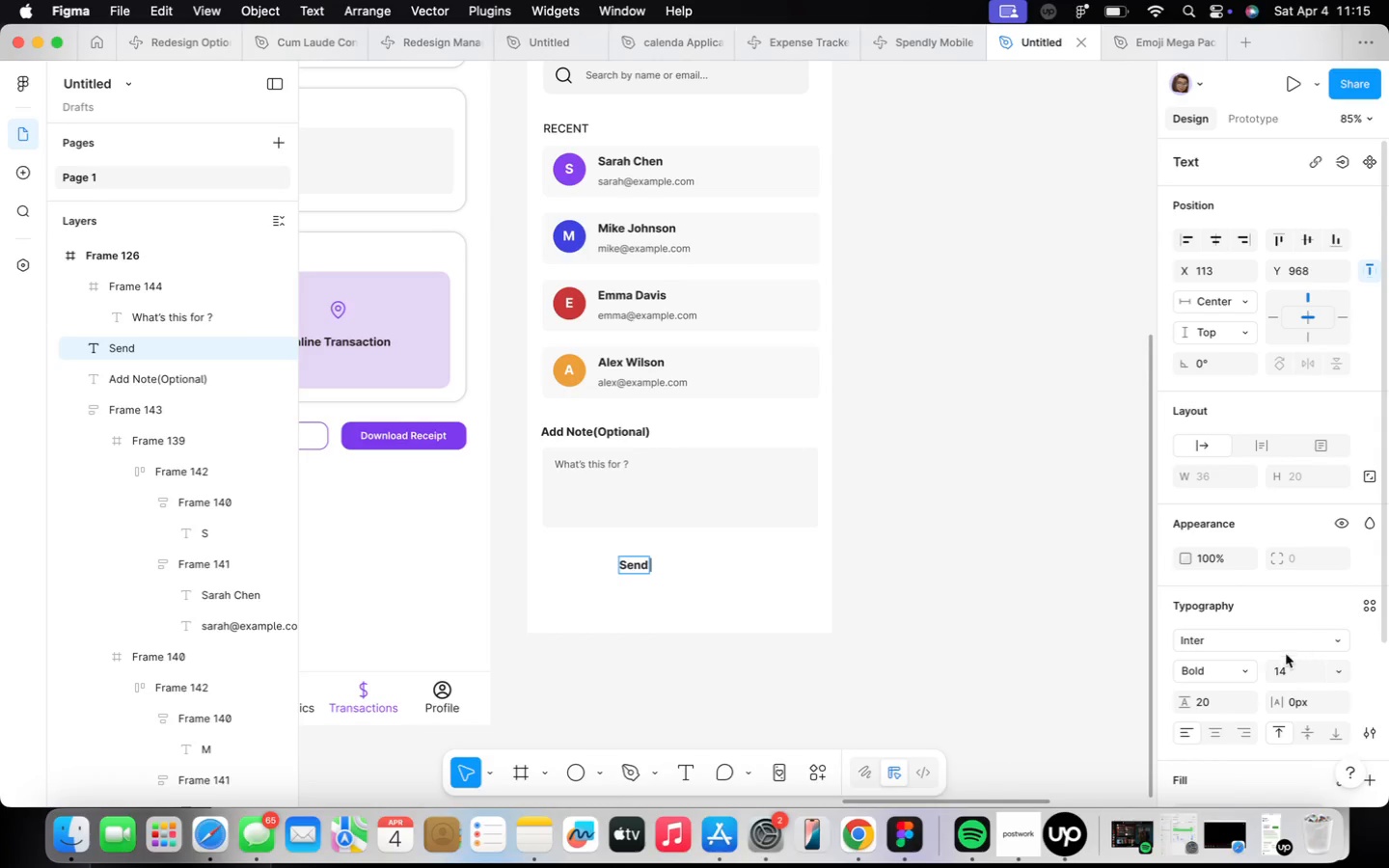 
left_click([1239, 665])
 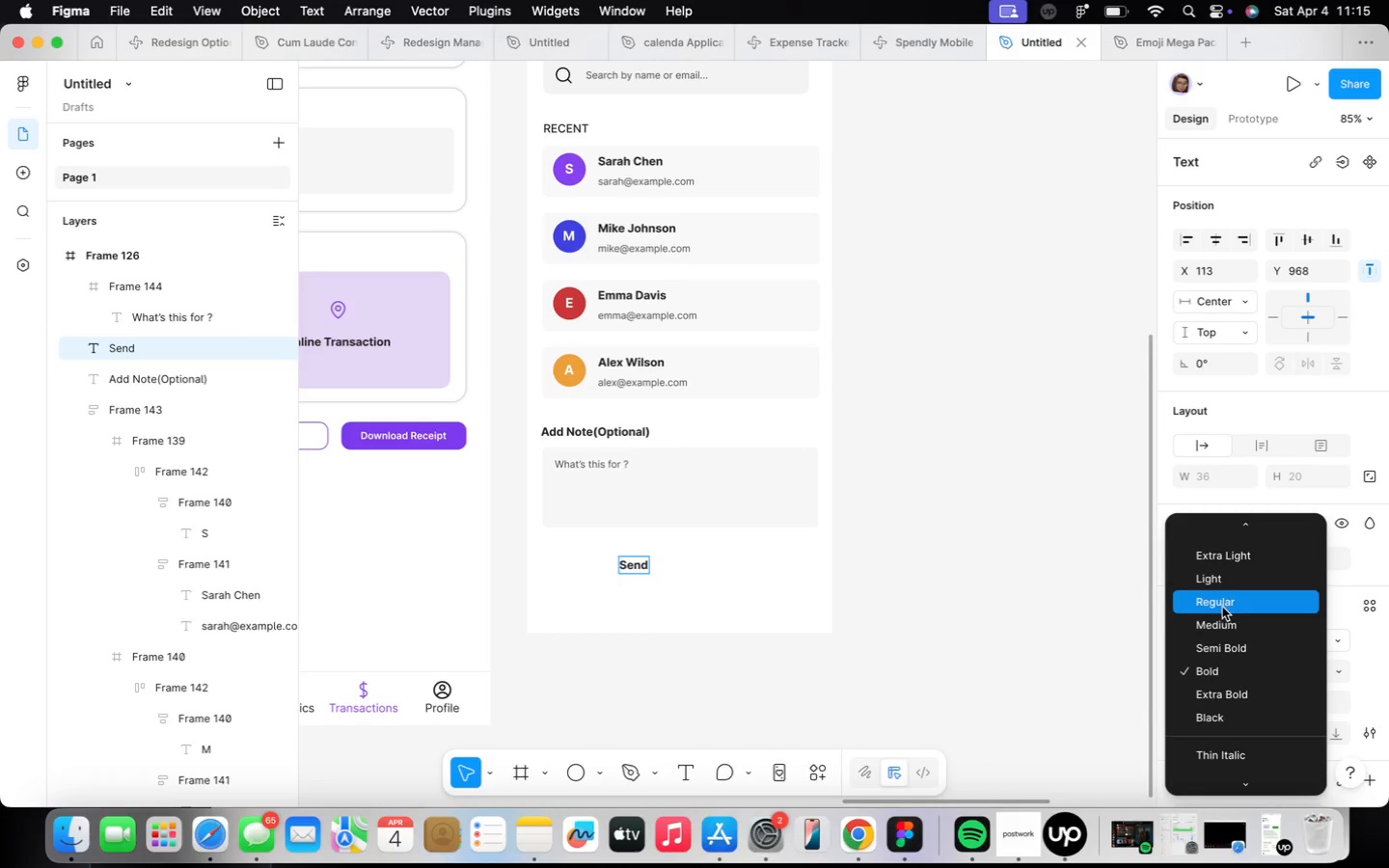 
left_click([1217, 620])
 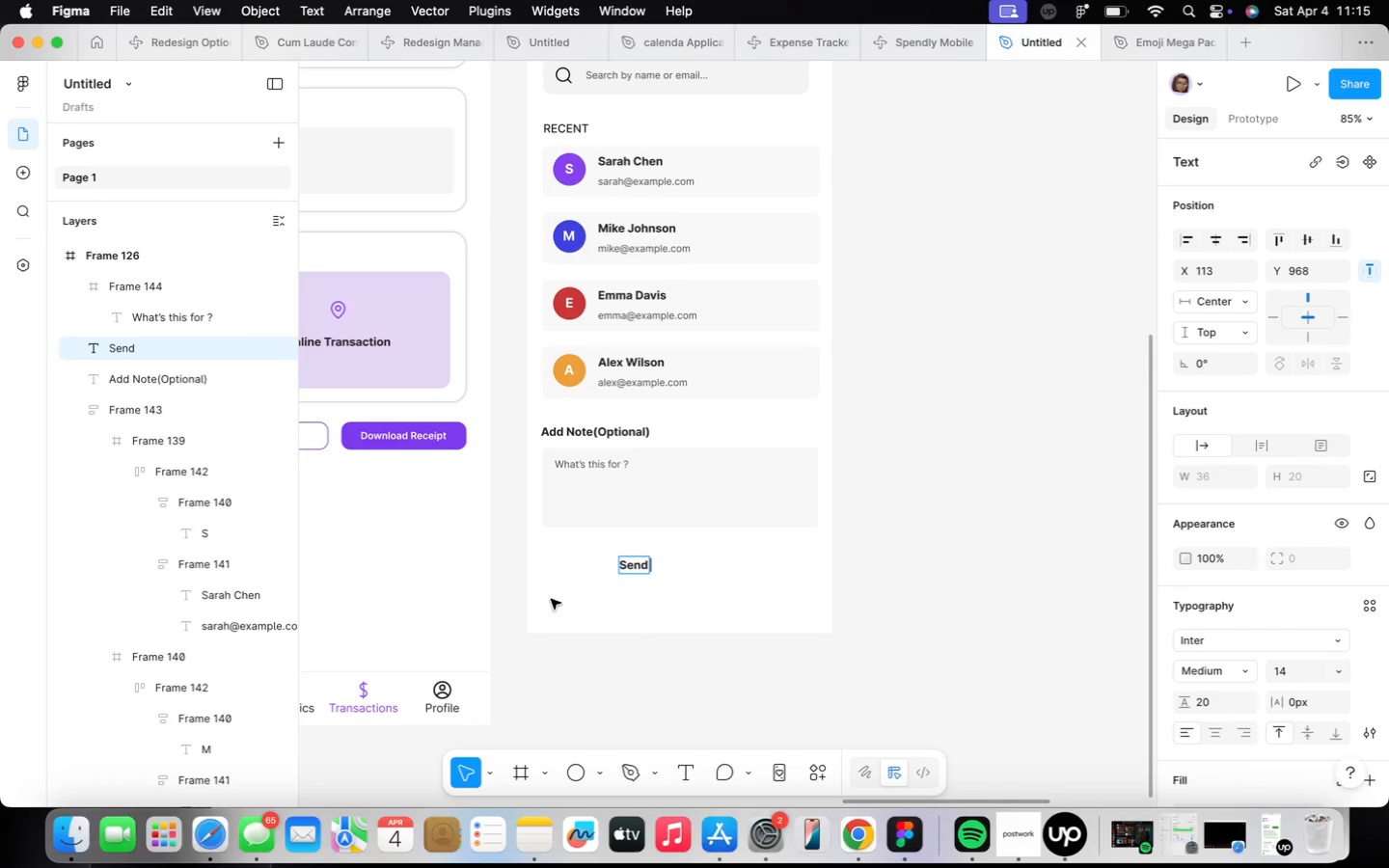 
left_click([641, 553])
 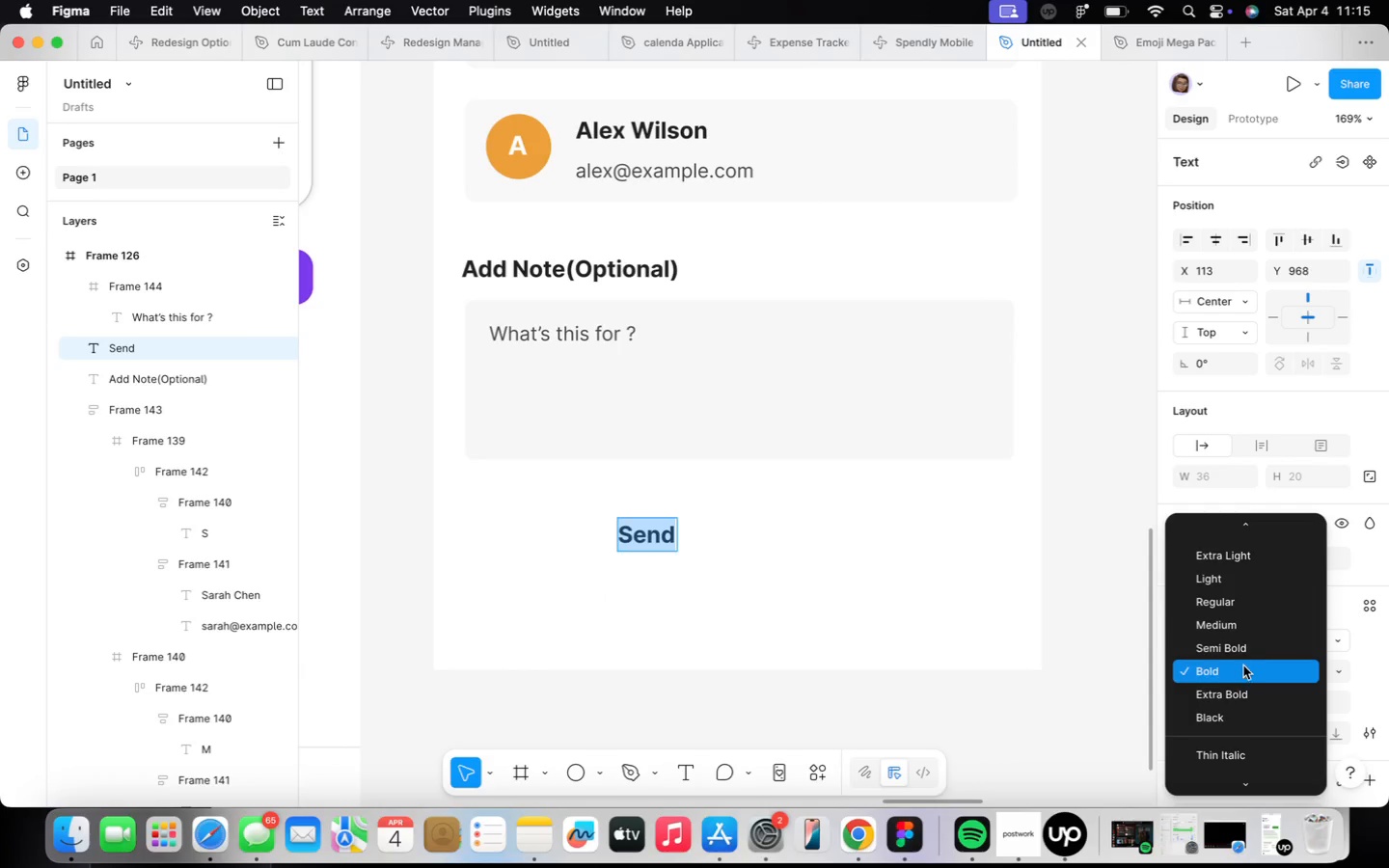 
scroll: coordinate [621, 597], scroll_direction: up, amount: 9.0
 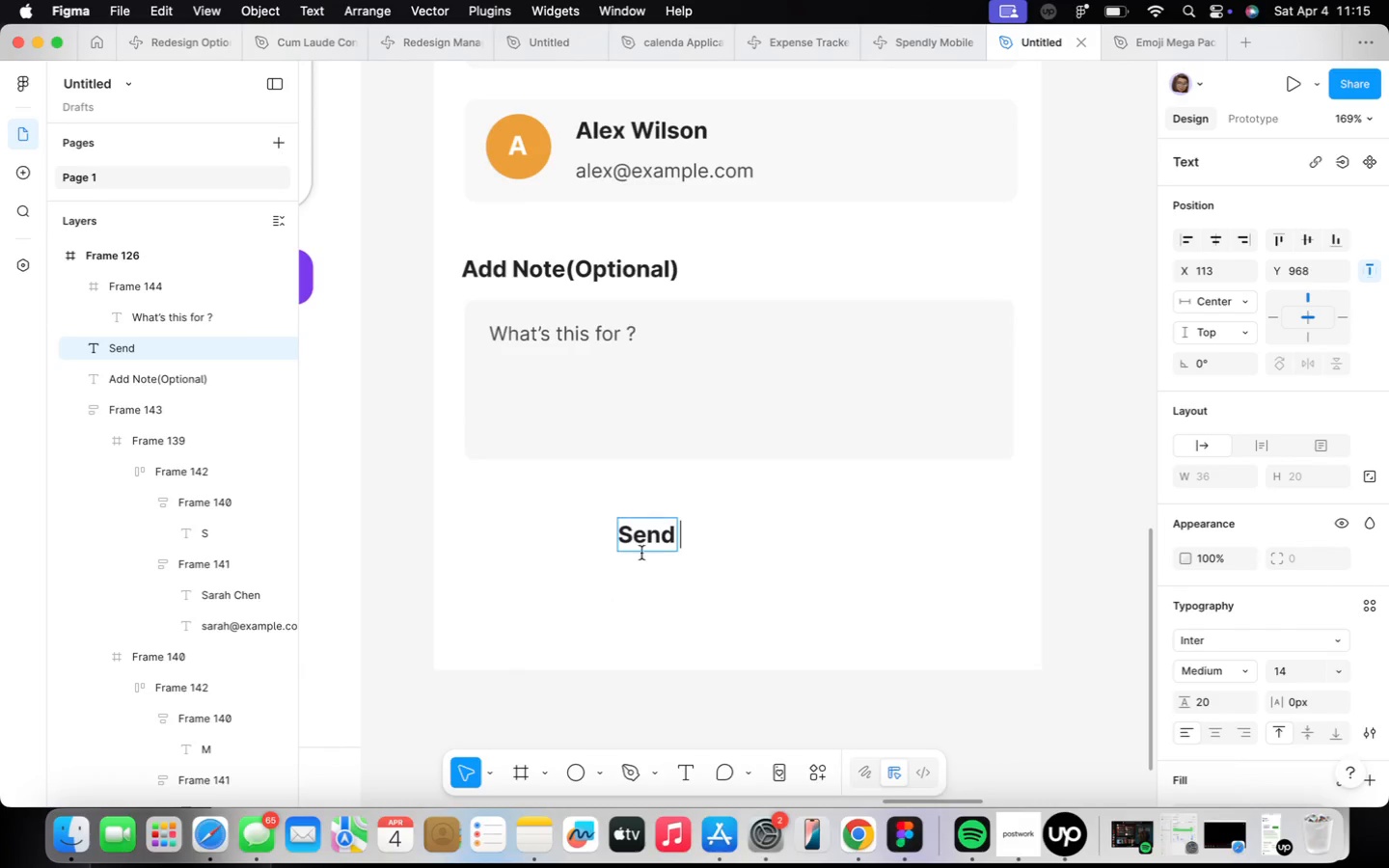 
left_click([1250, 633])
 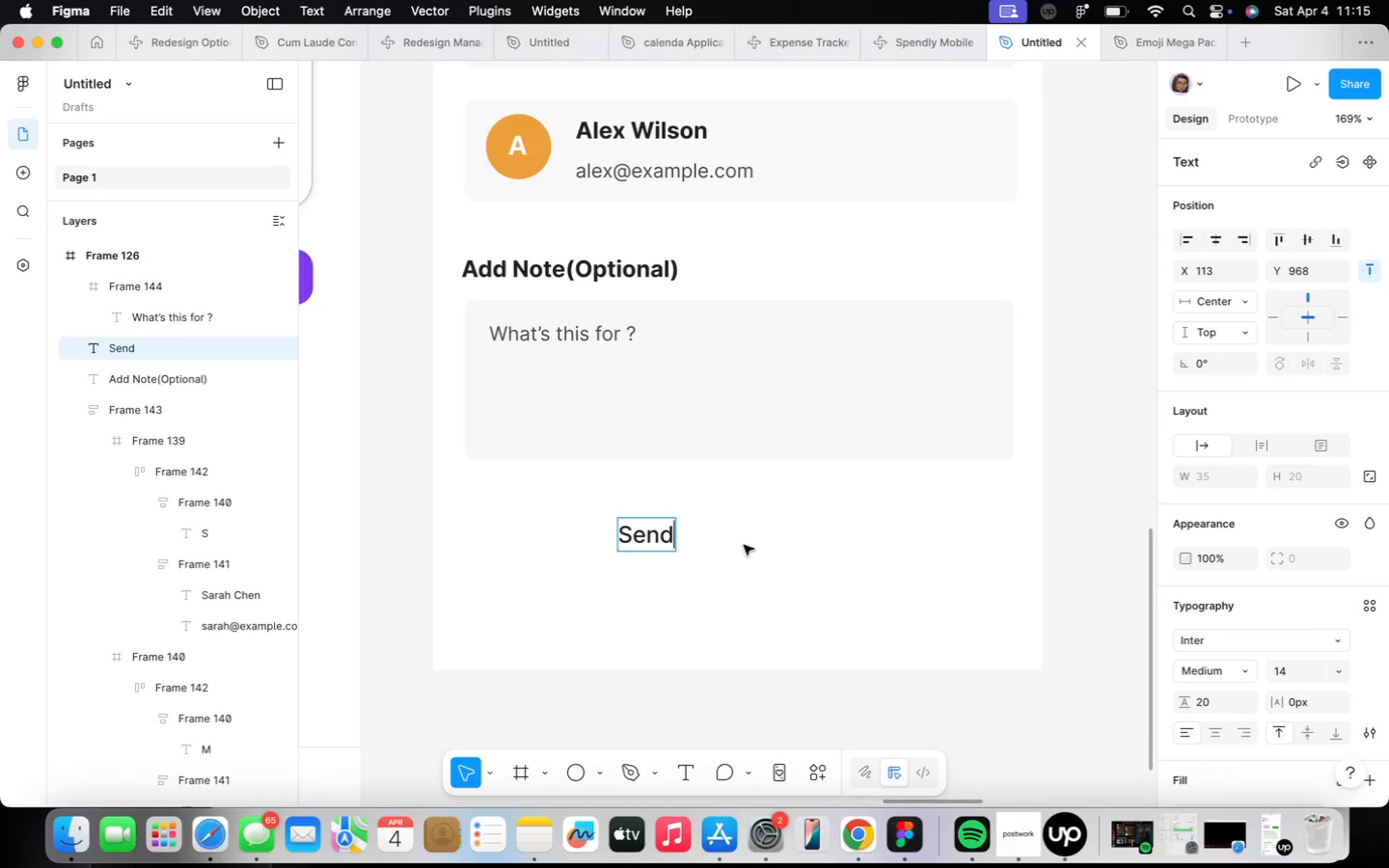 
wait(5.84)
 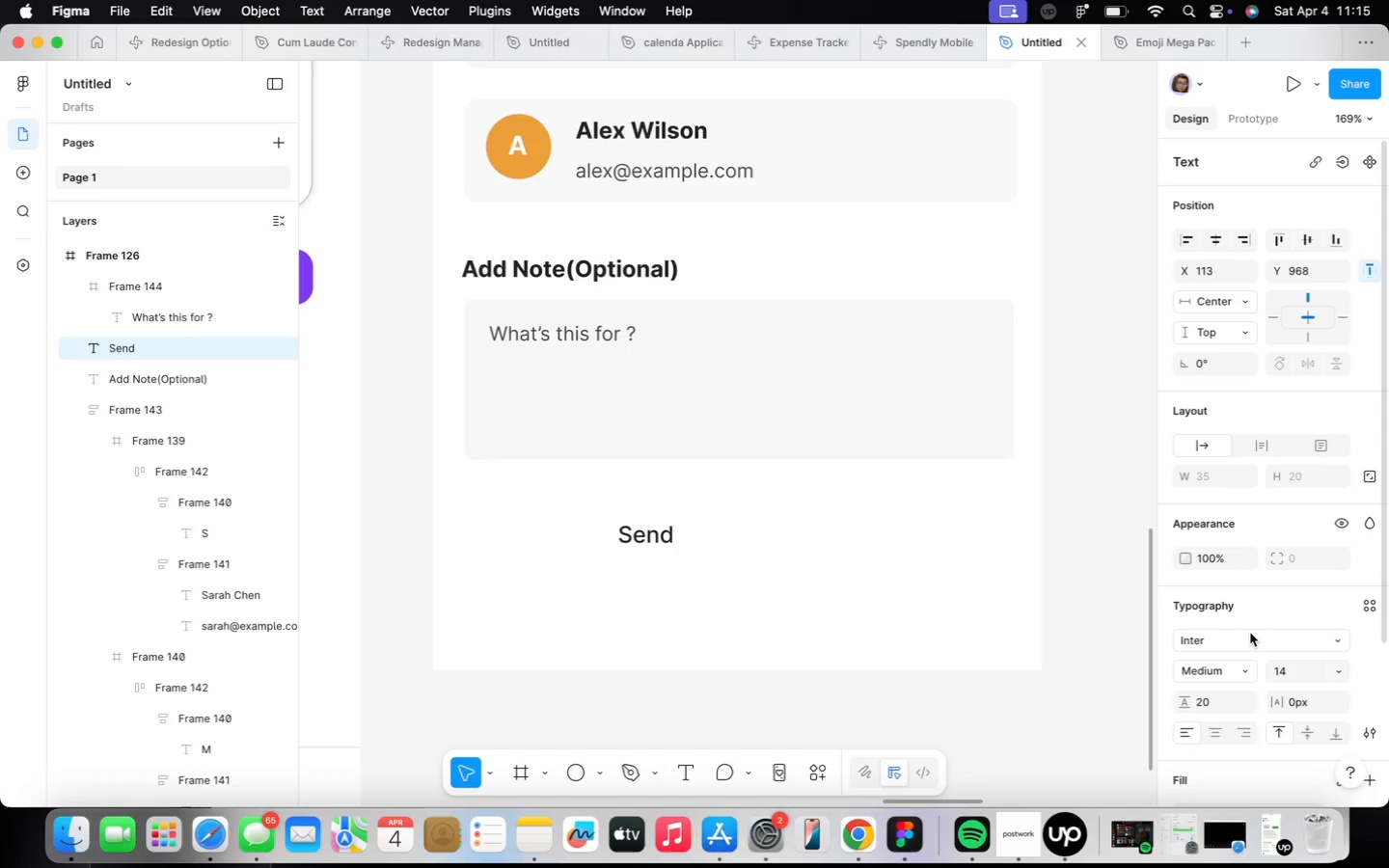 
type( $0.00)
 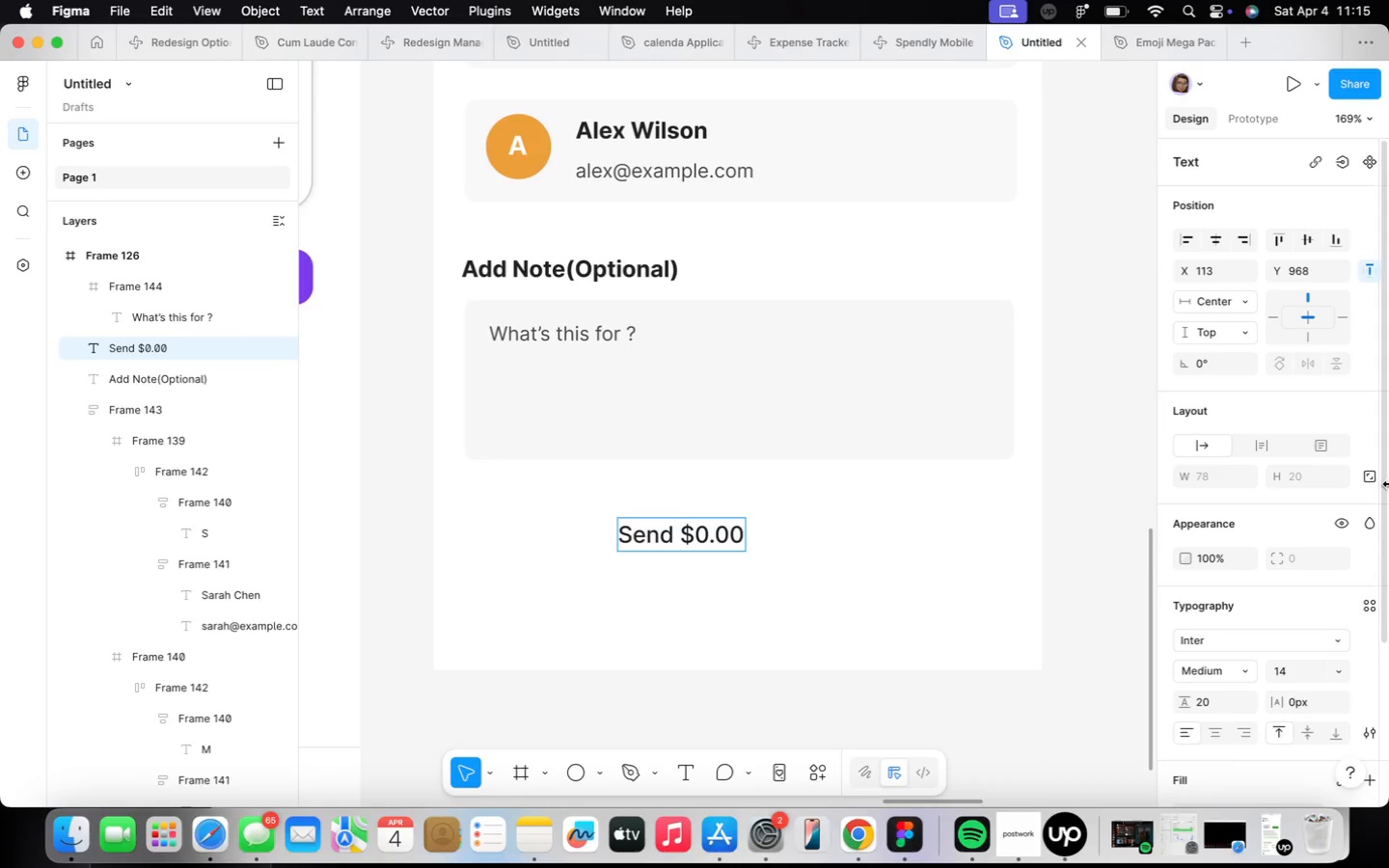 
left_click_drag(start_coordinate=[831, 569], to_coordinate=[837, 562])
 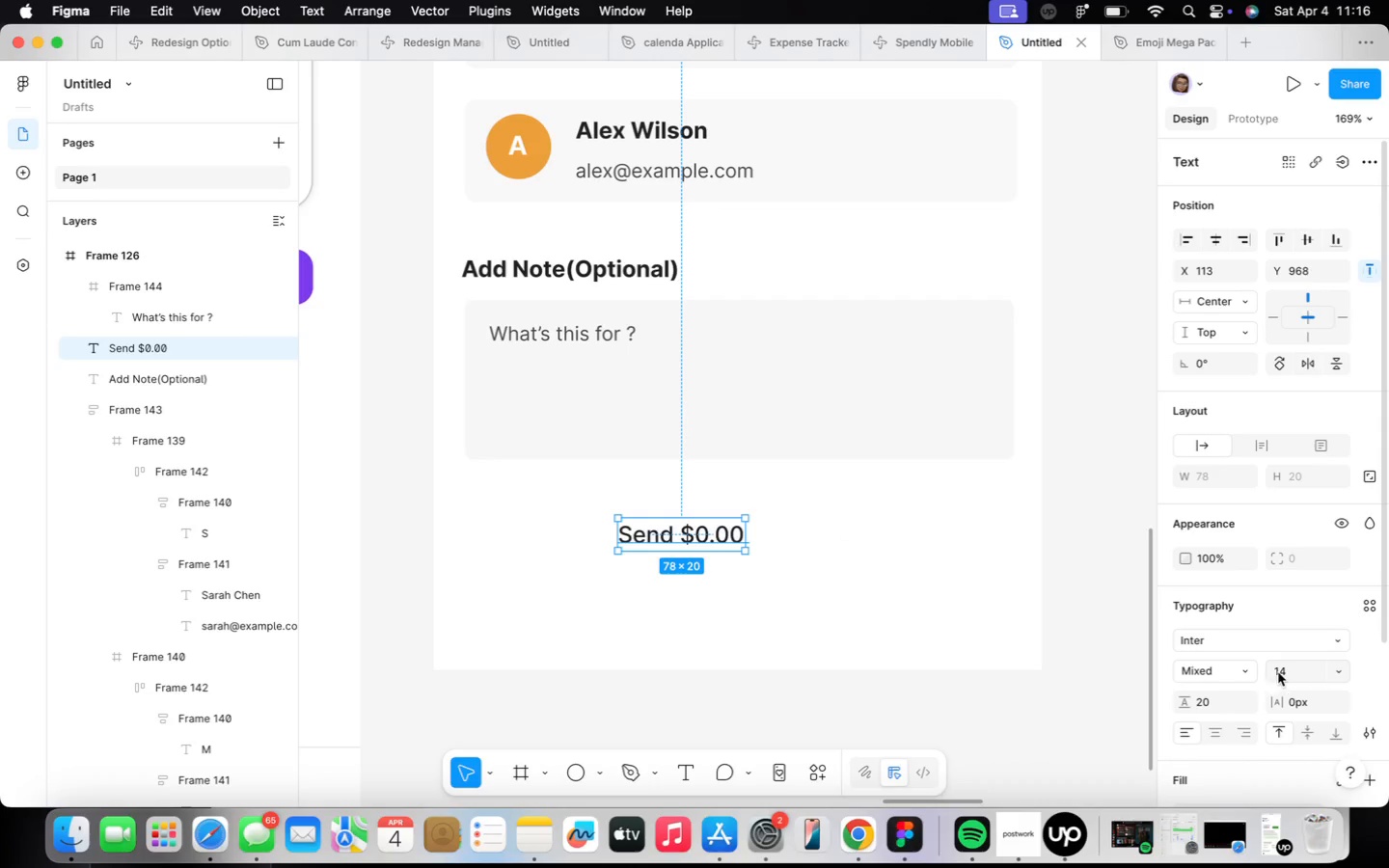 
wait(10.0)
 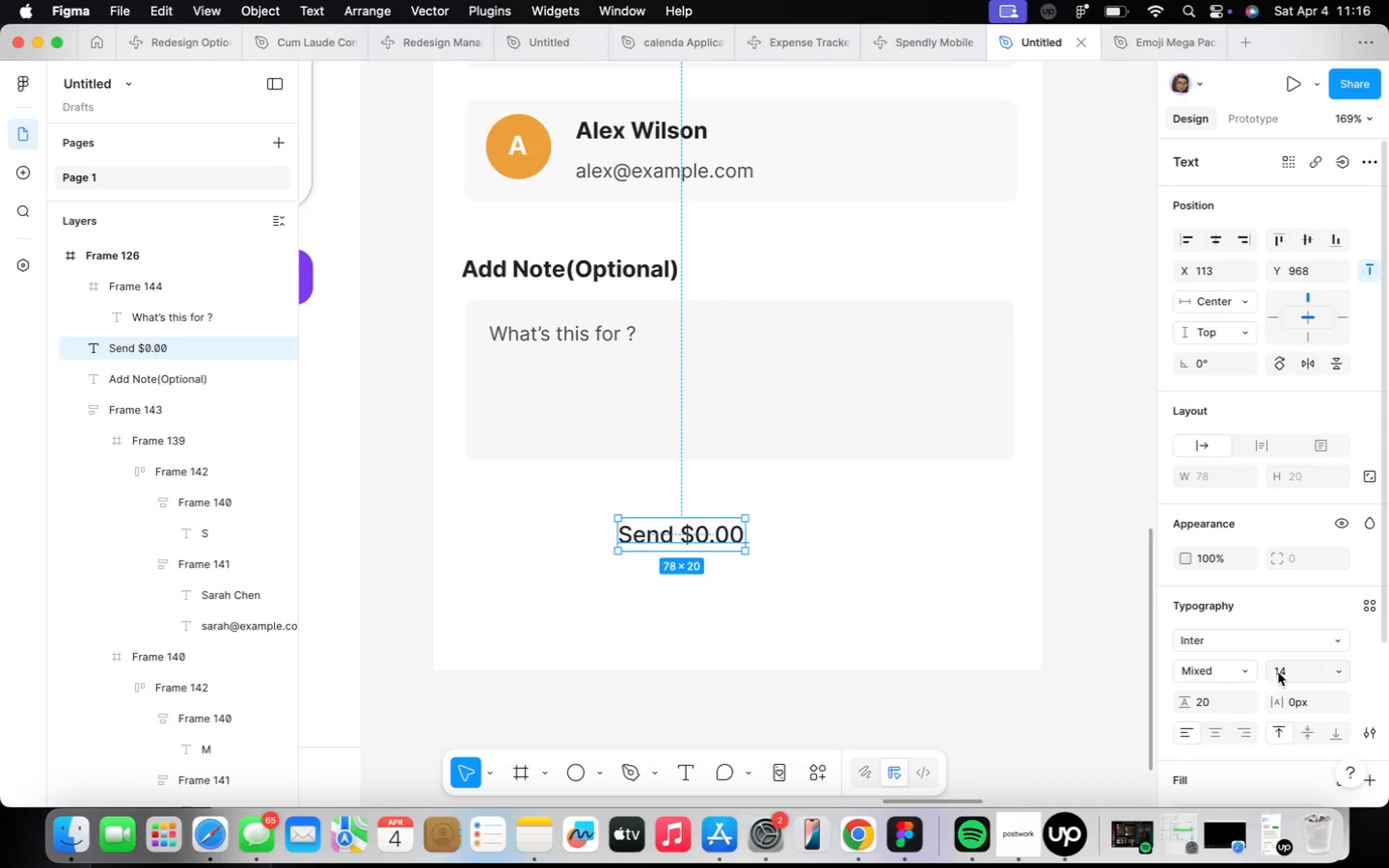 
left_click_drag(start_coordinate=[717, 539], to_coordinate=[771, 540])
 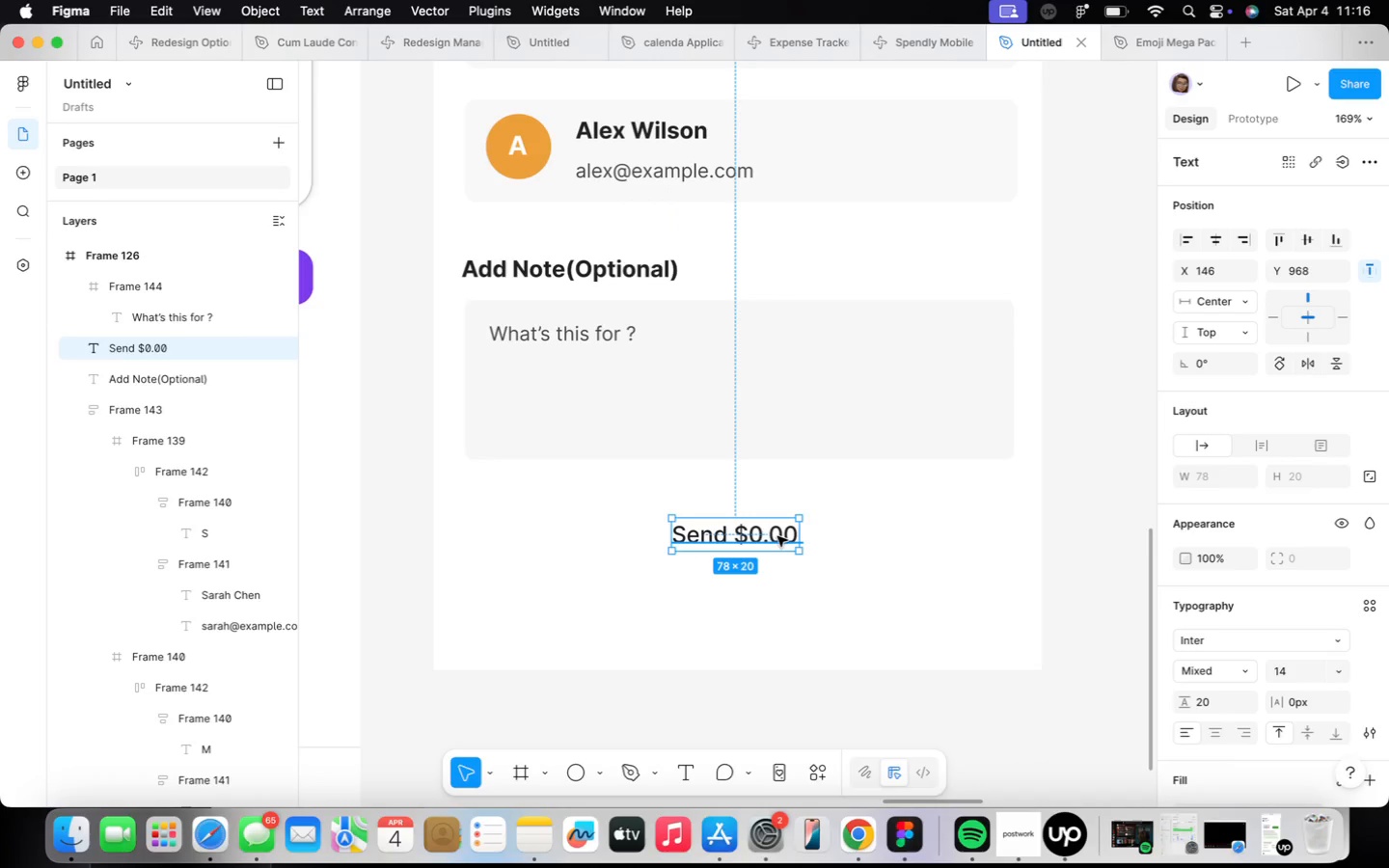 
key(Shift+ShiftLeft)
 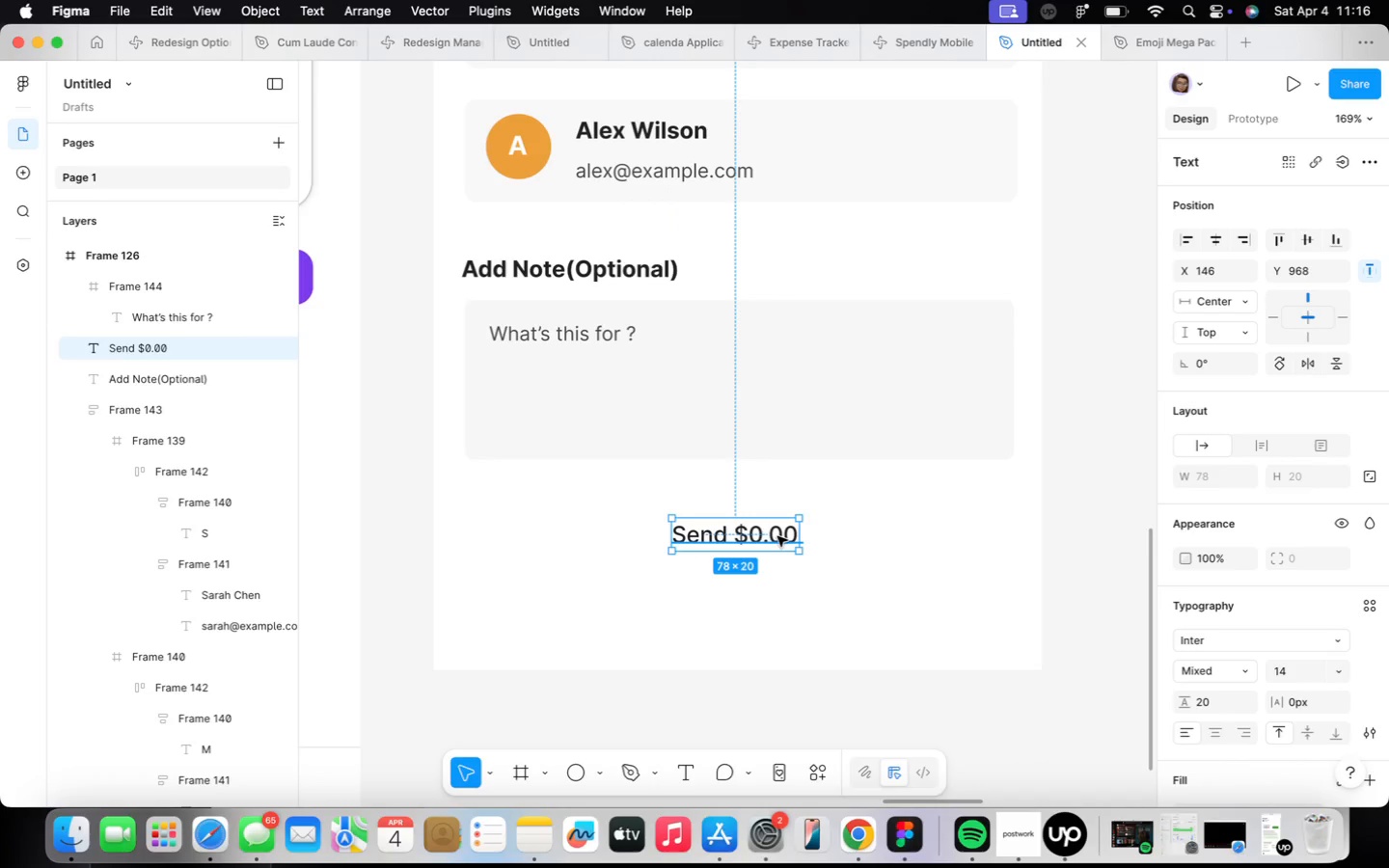 
key(Shift+A)
 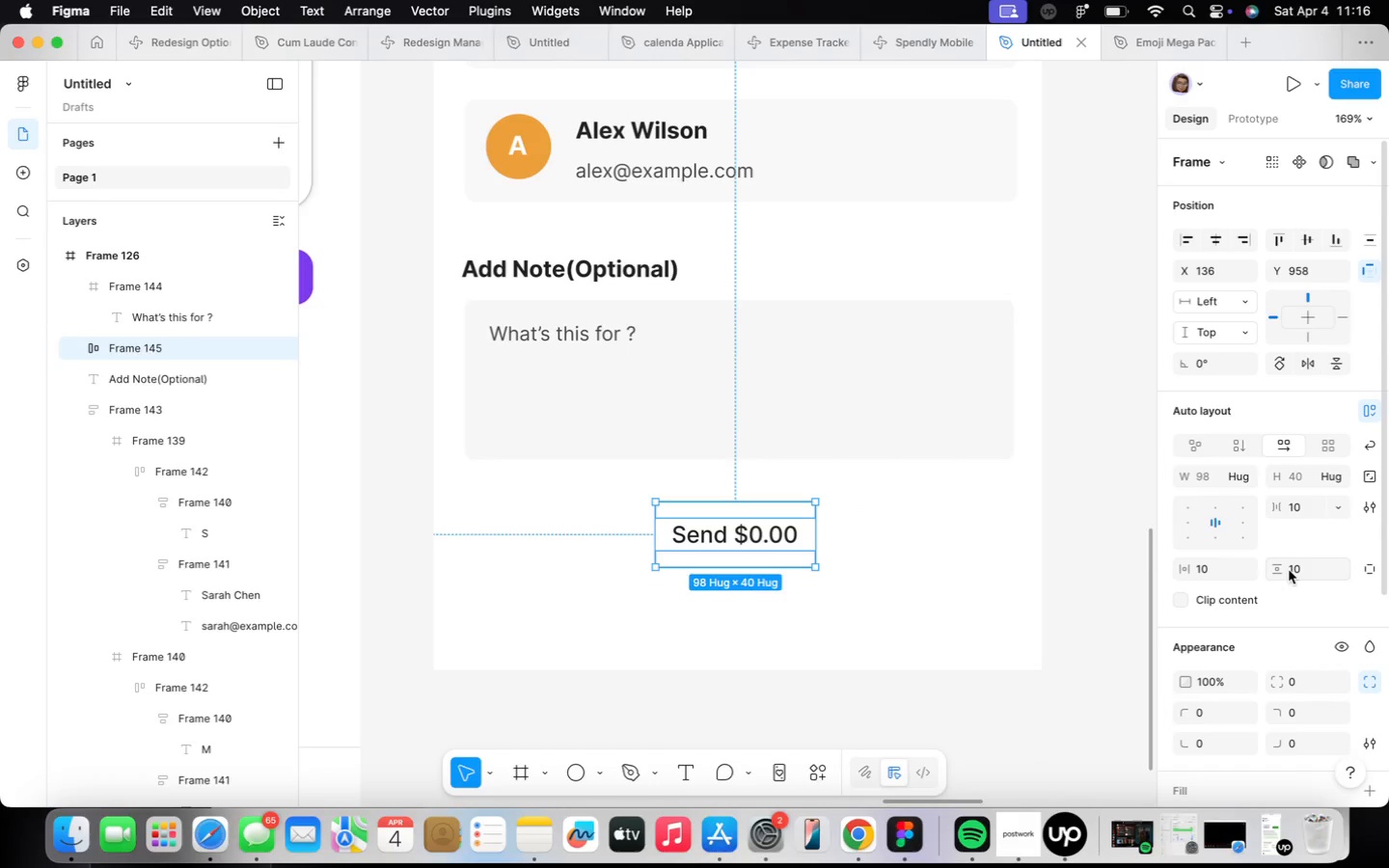 
wait(20.03)
 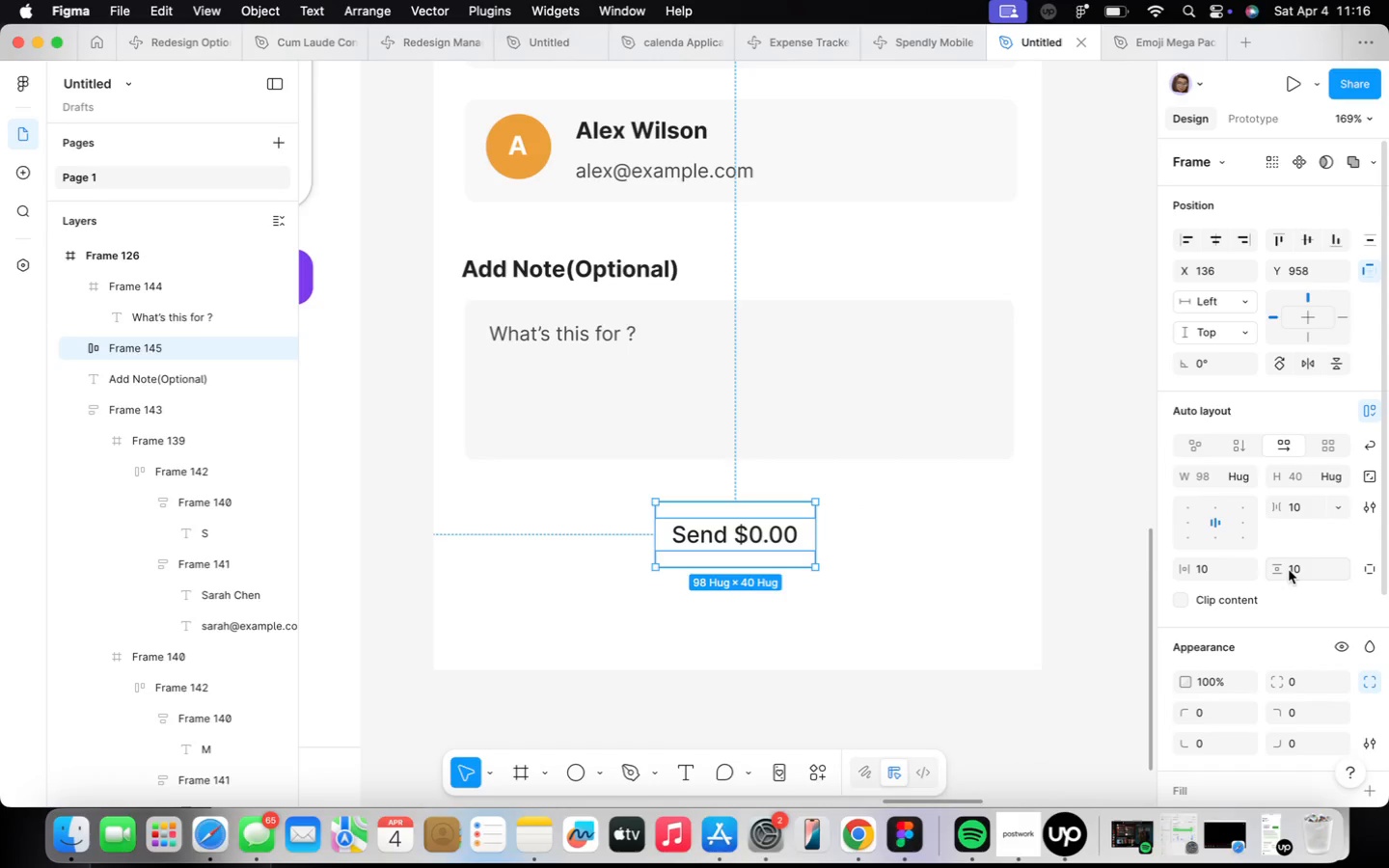 
left_click([1213, 239])
 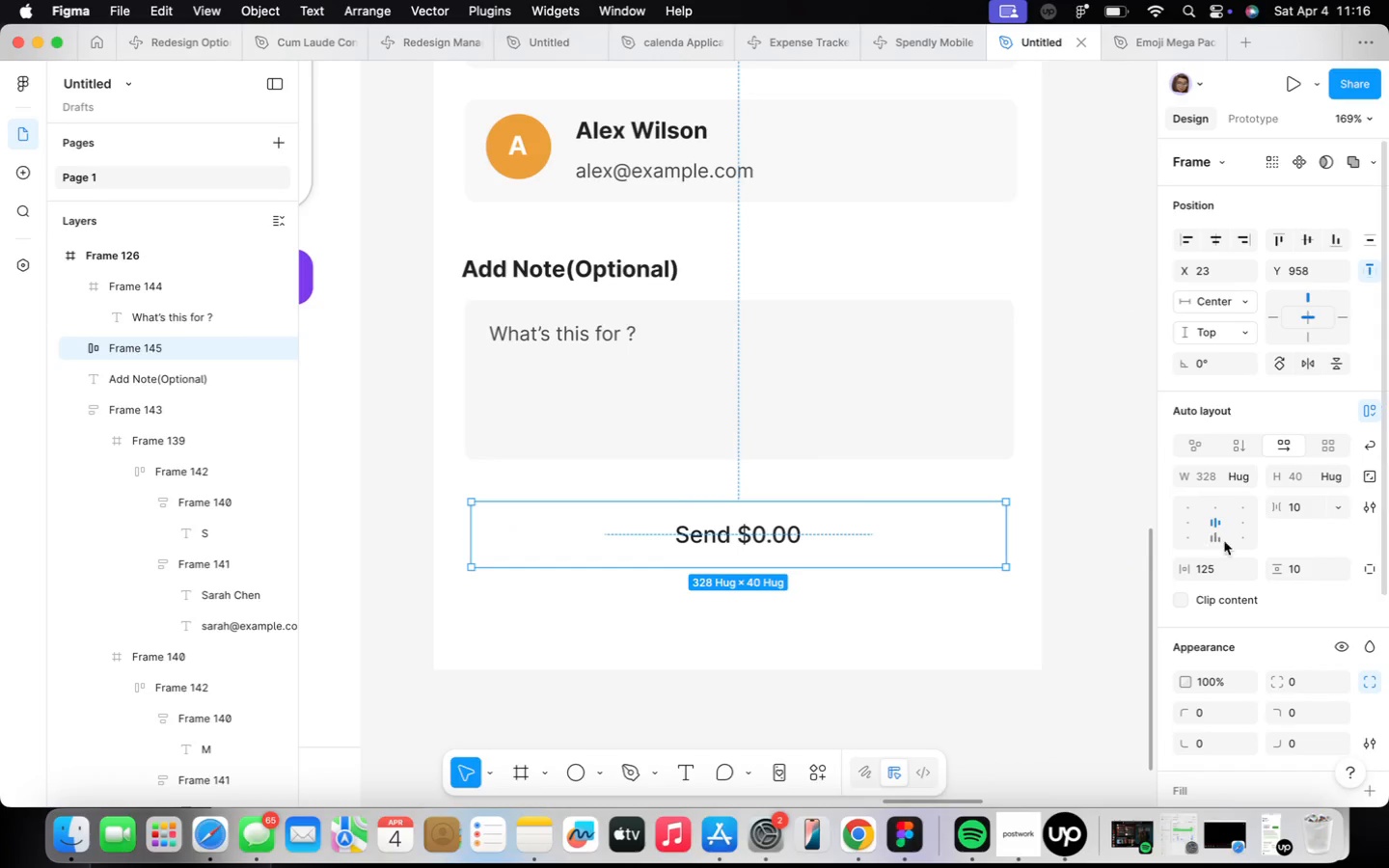 
scroll: coordinate [1235, 588], scroll_direction: down, amount: 10.0
 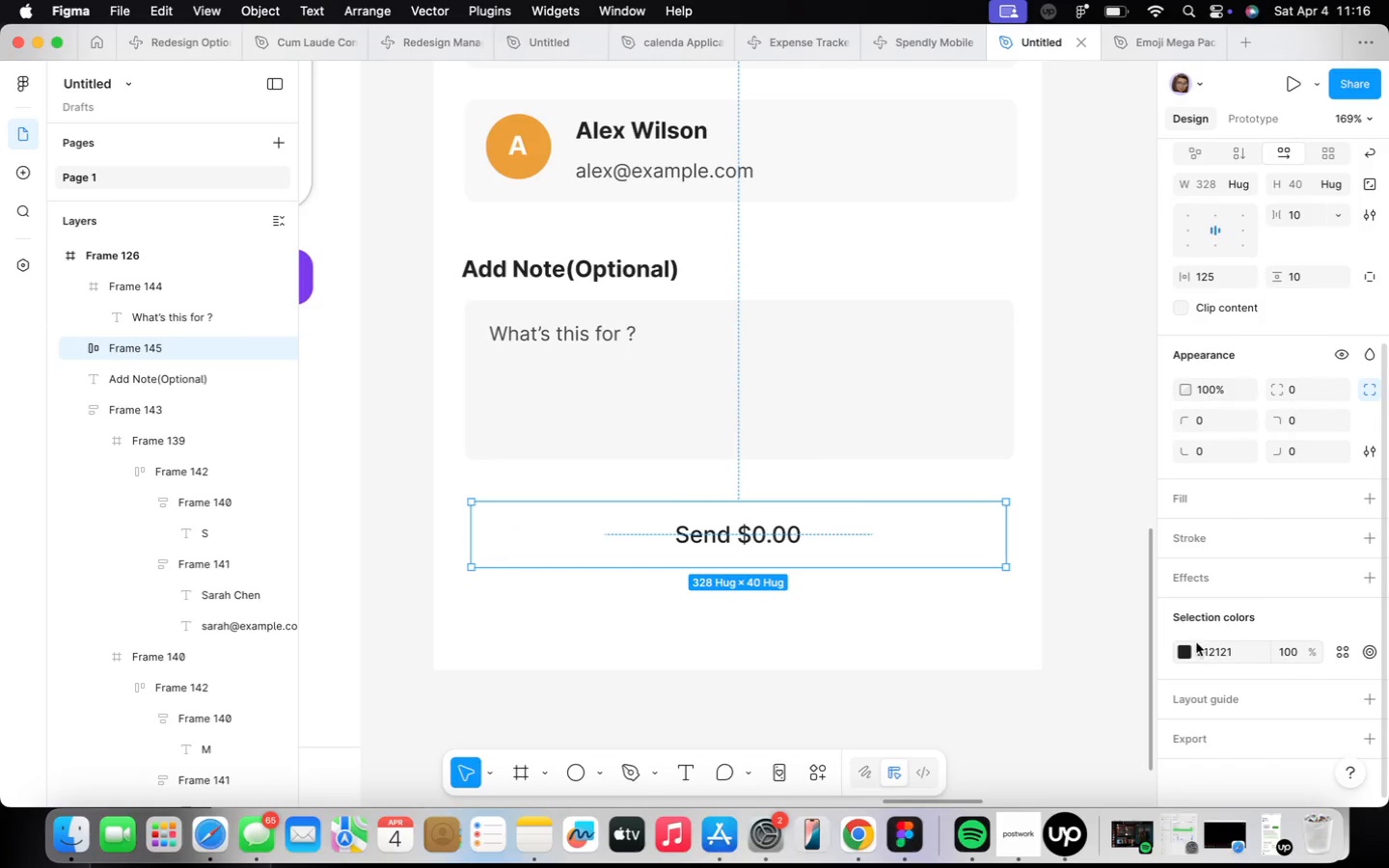 
left_click([1188, 661])
 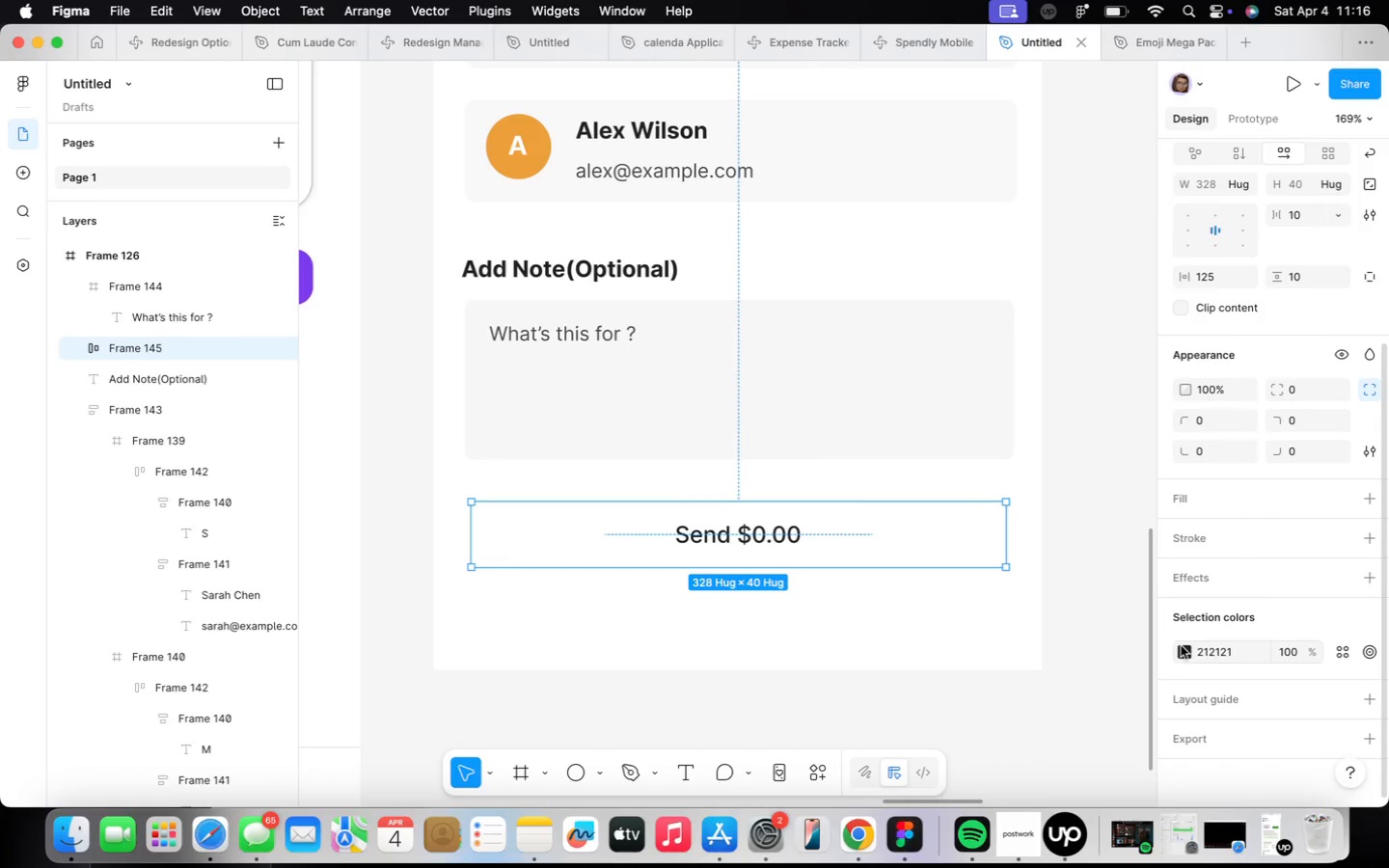 
left_click([1186, 653])
 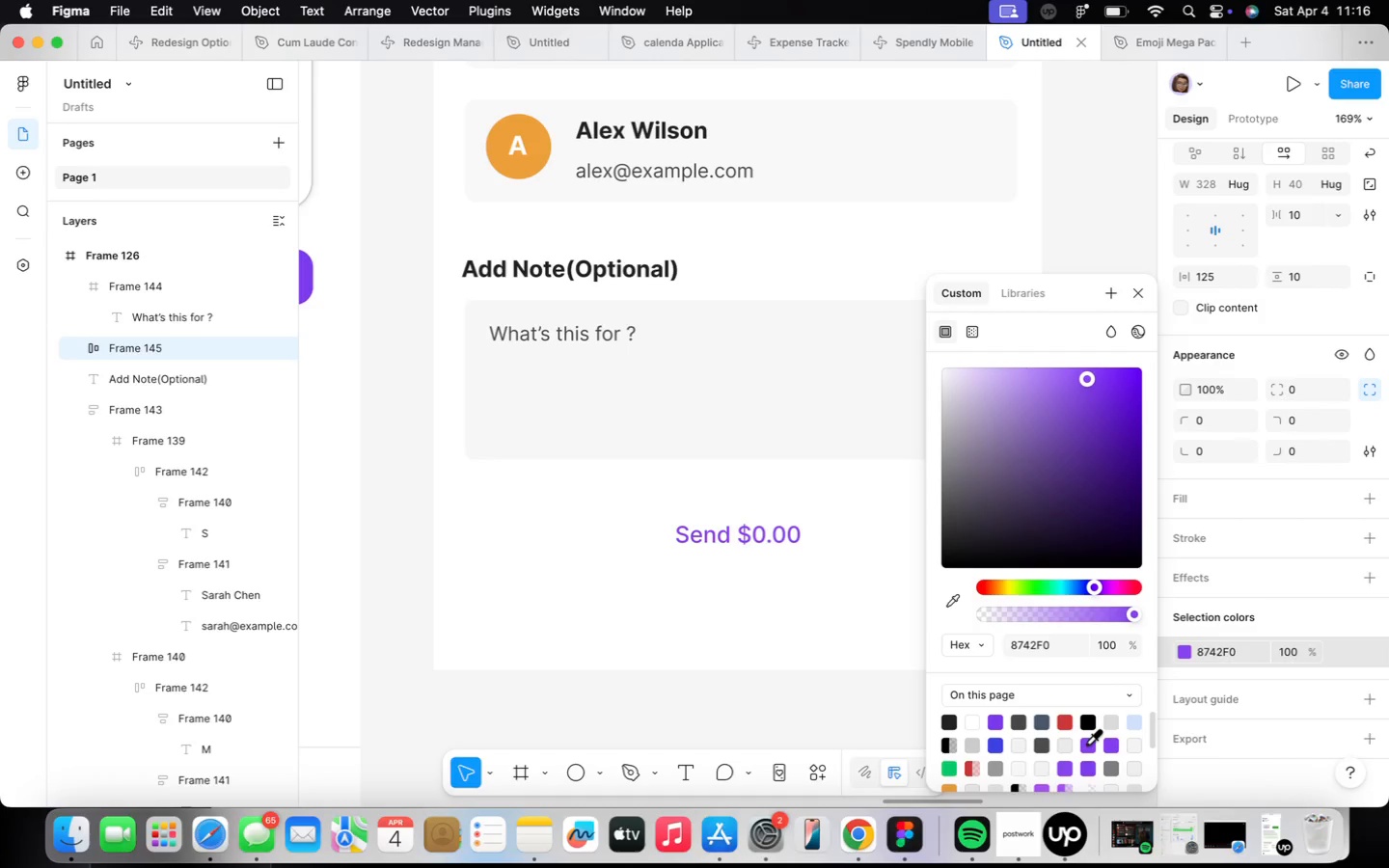 
key(Meta+CommandLeft)
 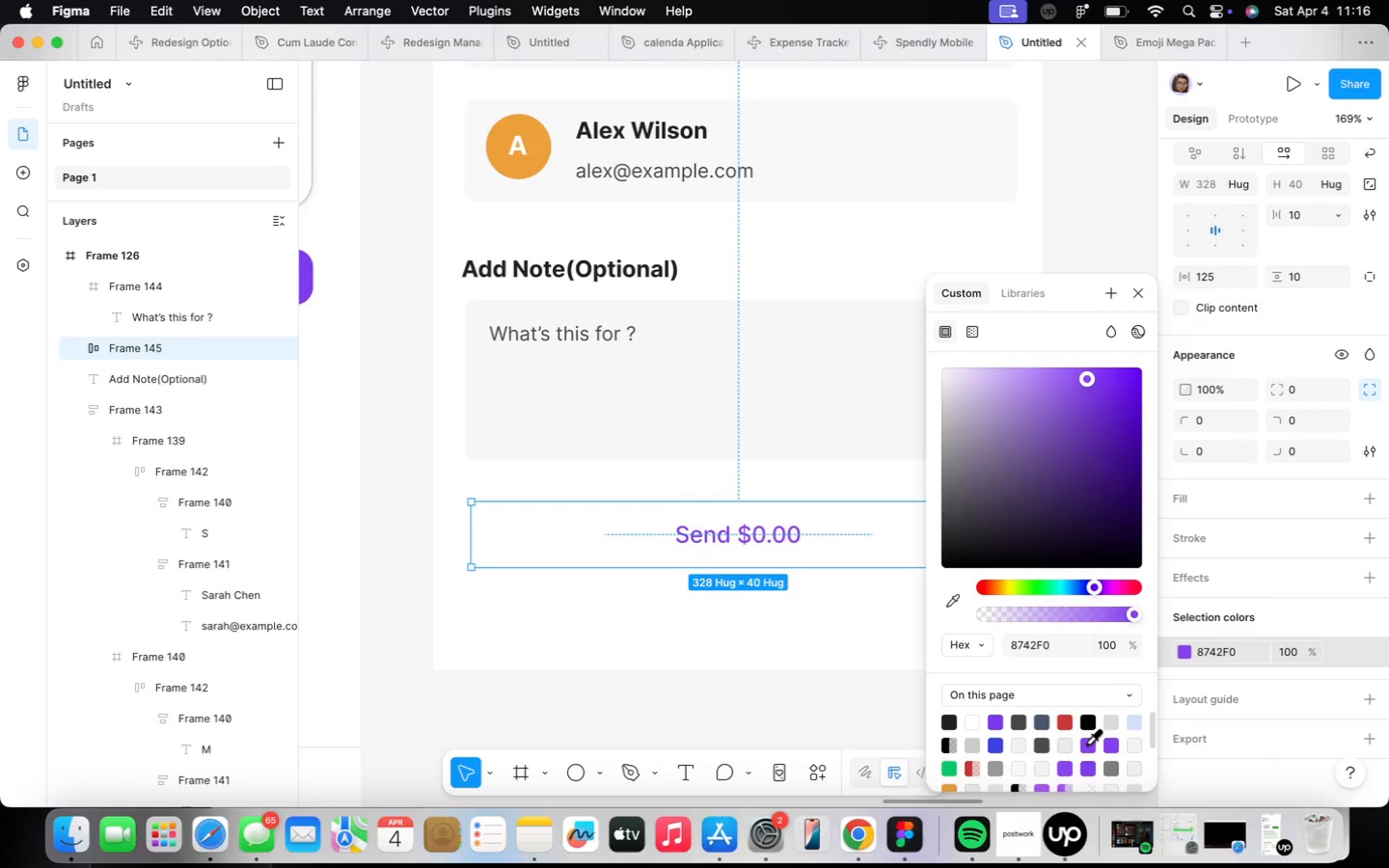 
key(Meta+Z)
 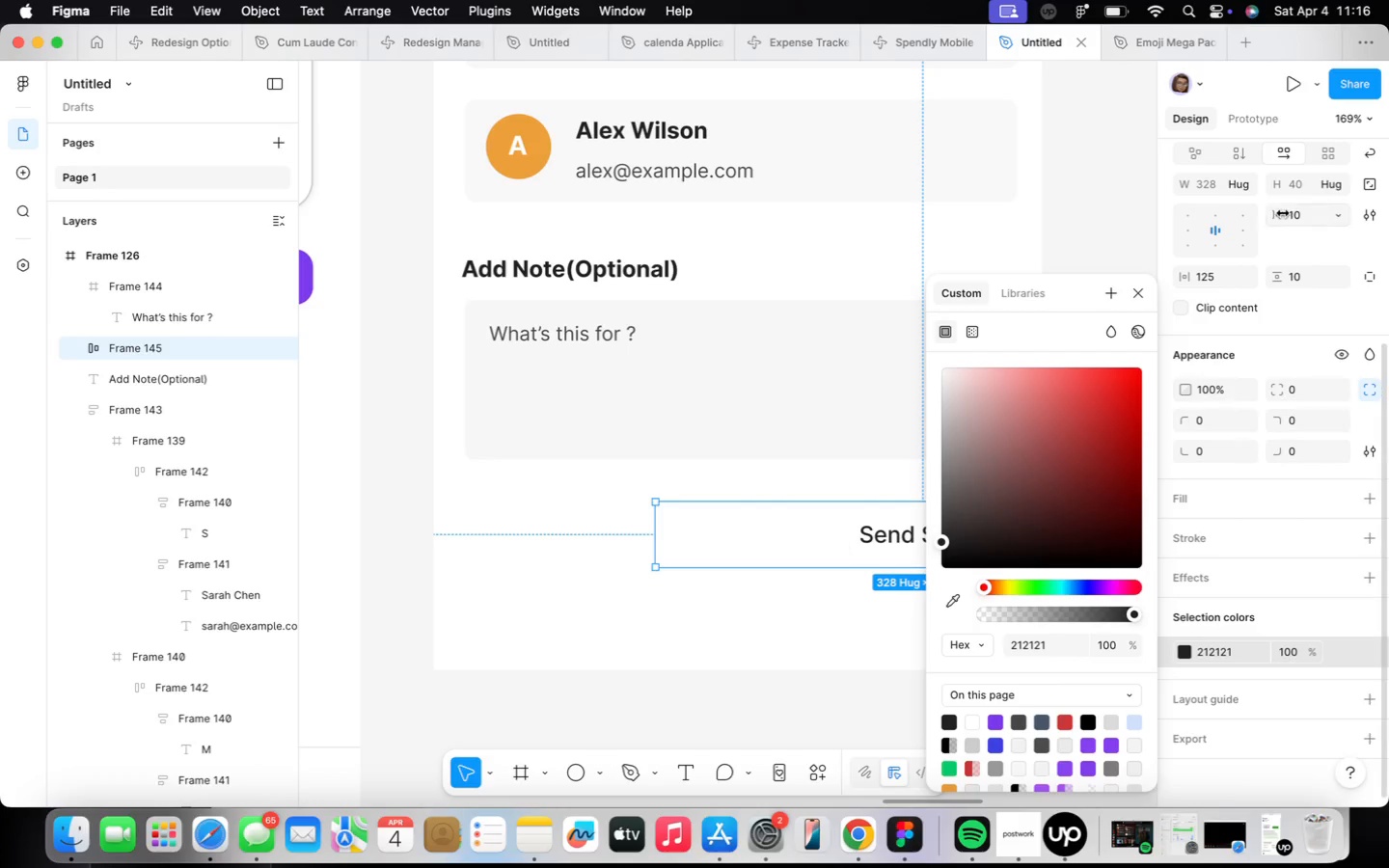 
scroll: coordinate [1228, 402], scroll_direction: up, amount: 23.0
 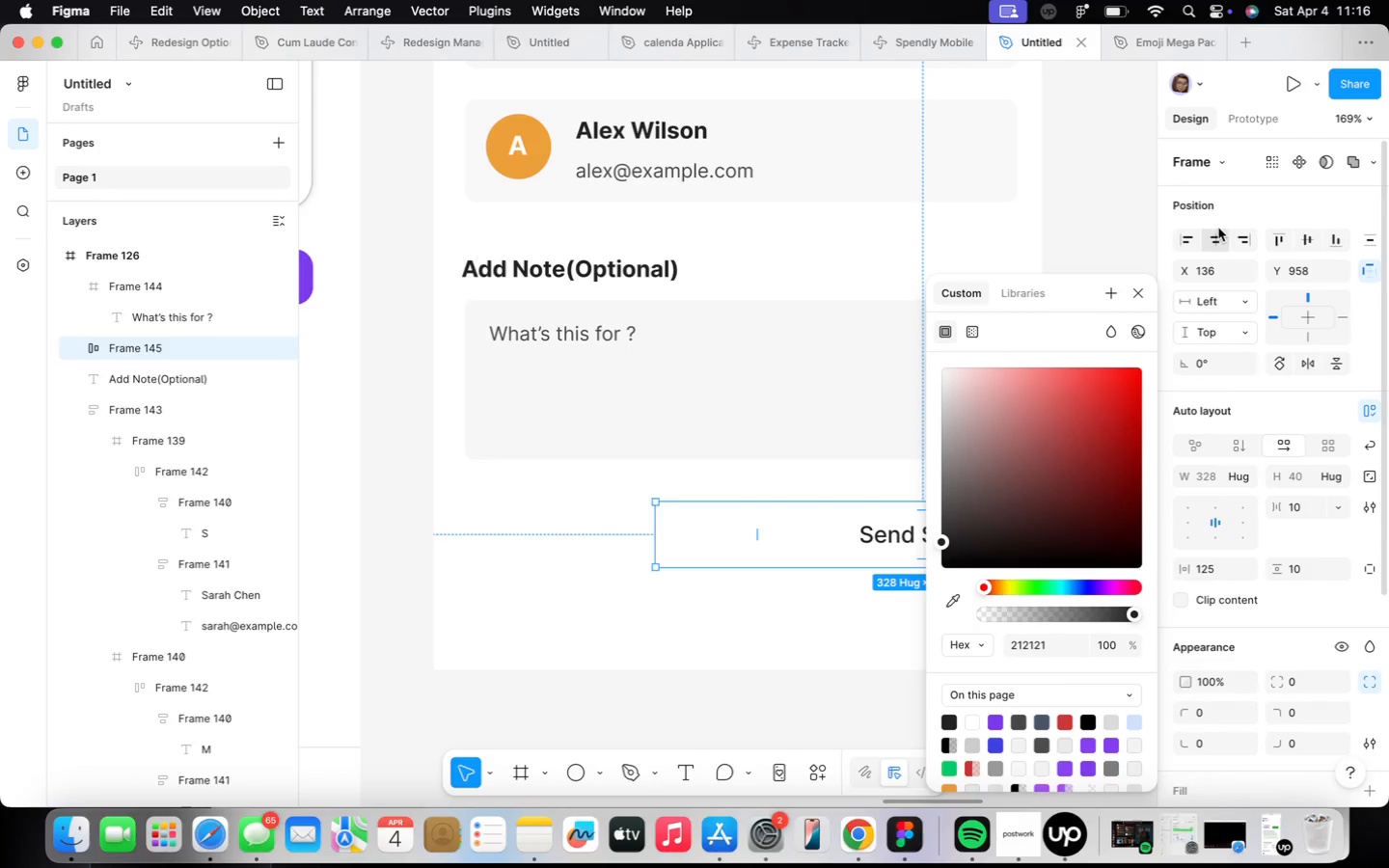 
left_click([1216, 232])
 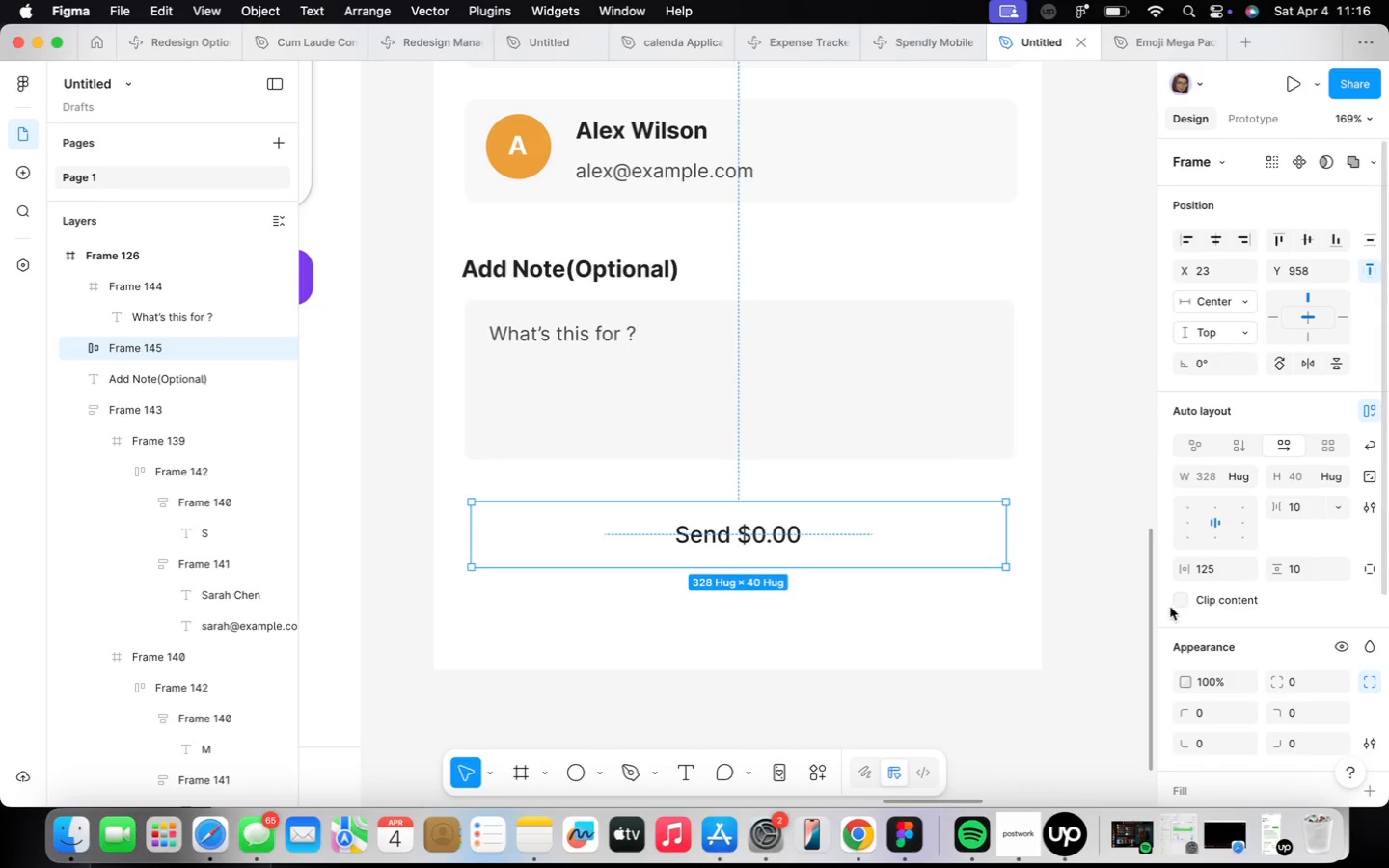 
scroll: coordinate [1065, 748], scroll_direction: down, amount: 25.0
 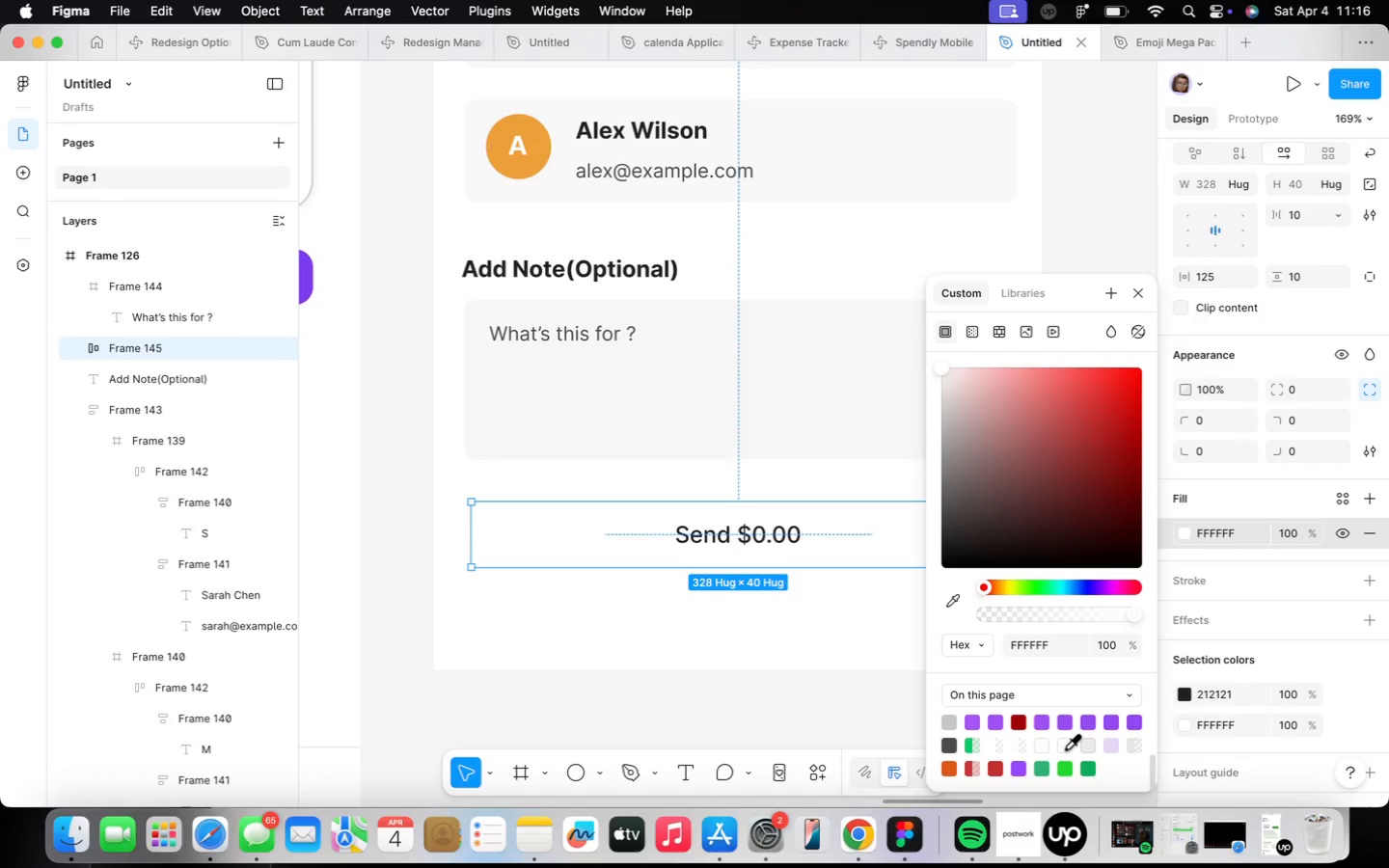 
scroll: coordinate [1081, 764], scroll_direction: up, amount: 12.0
 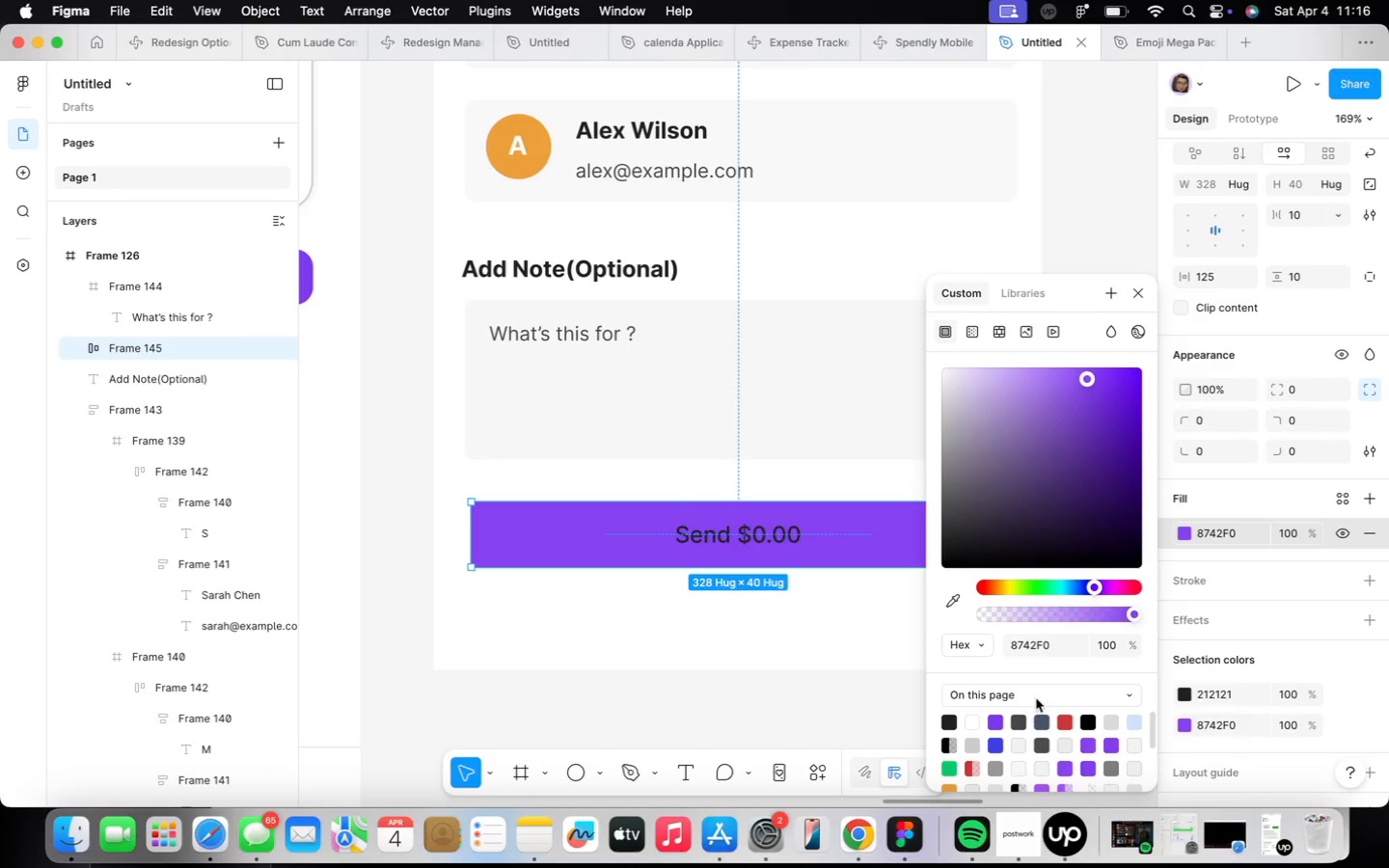 
left_click([1001, 725])
 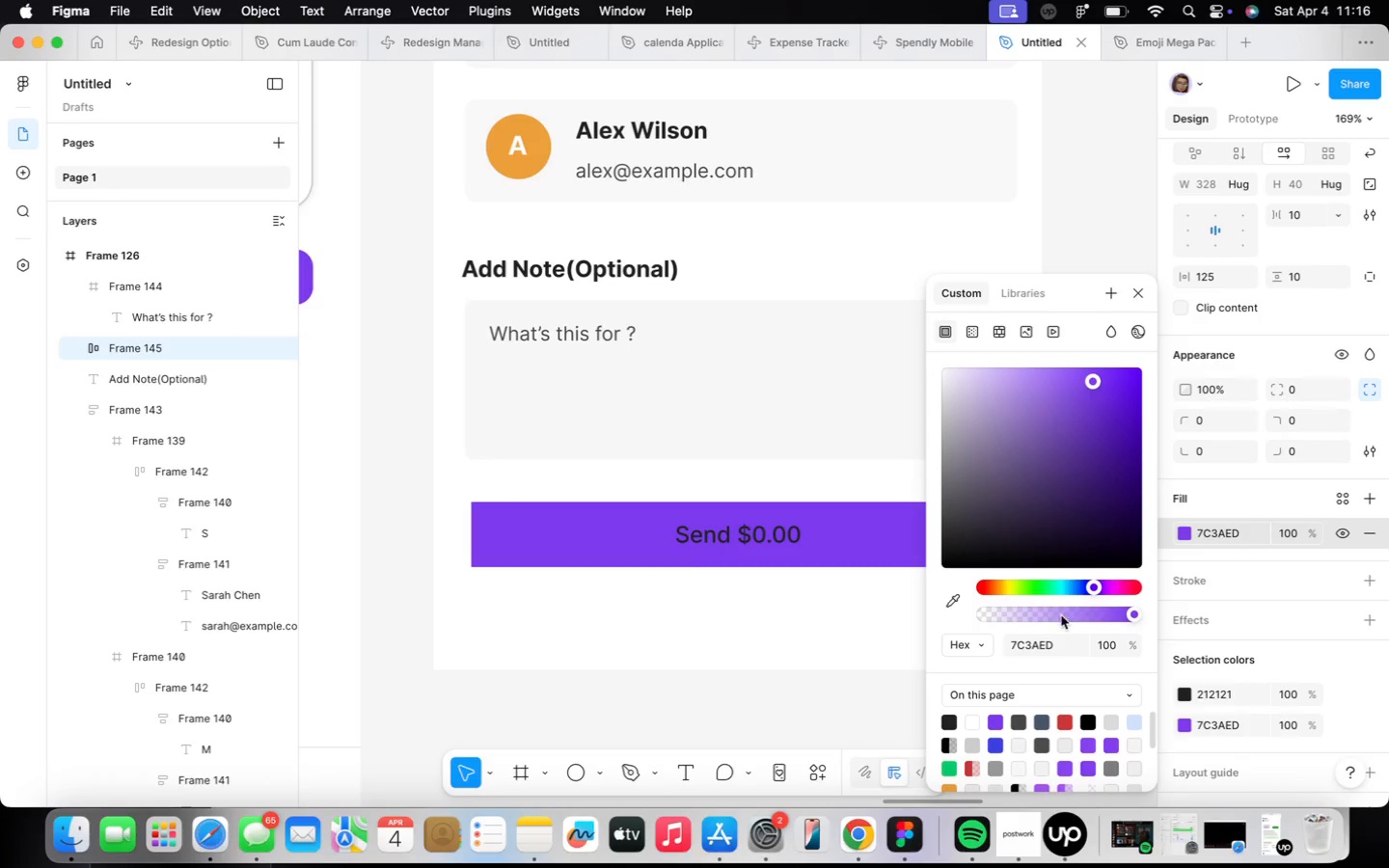 
left_click([1060, 616])
 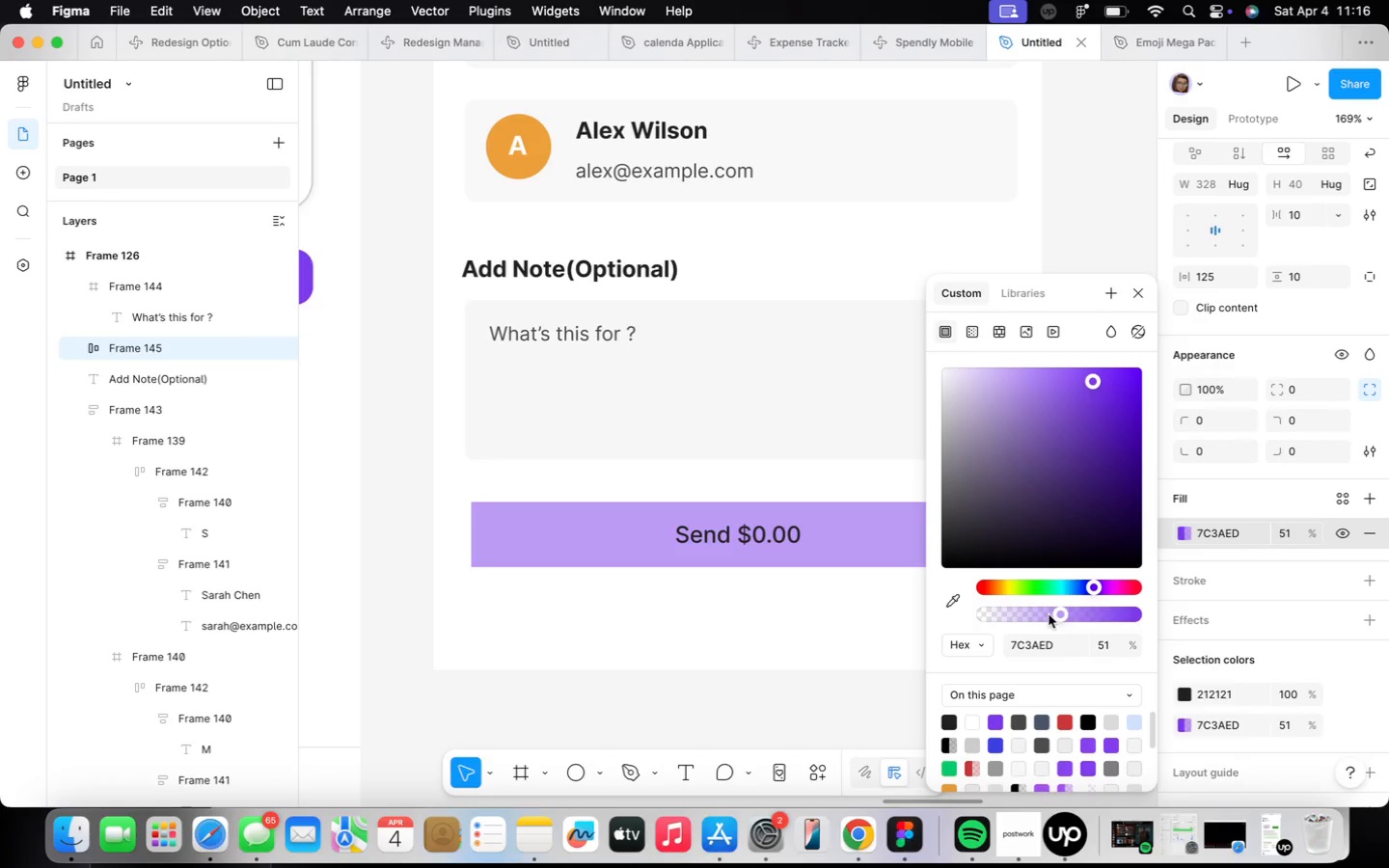 
left_click([1049, 614])
 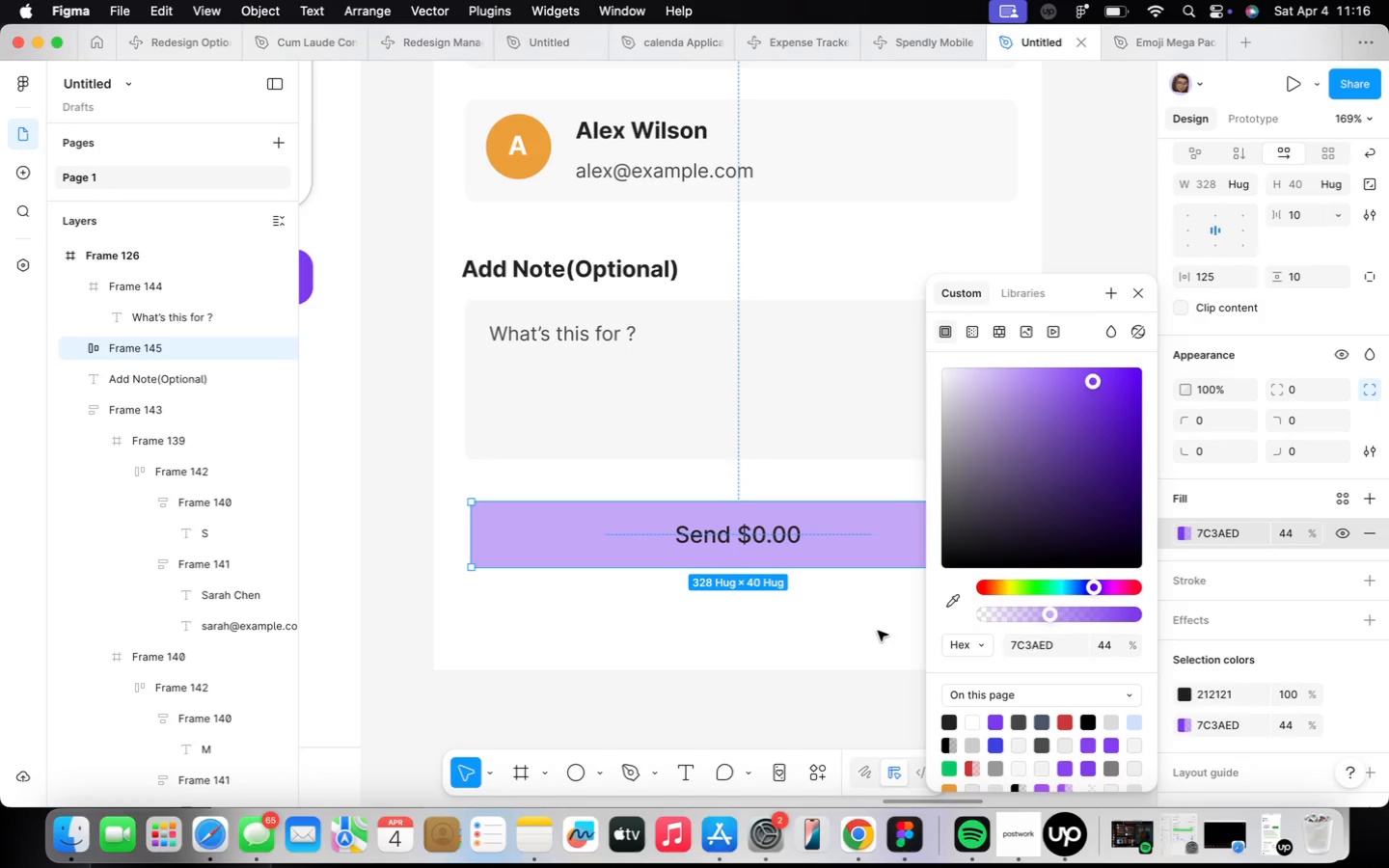 
left_click([878, 631])
 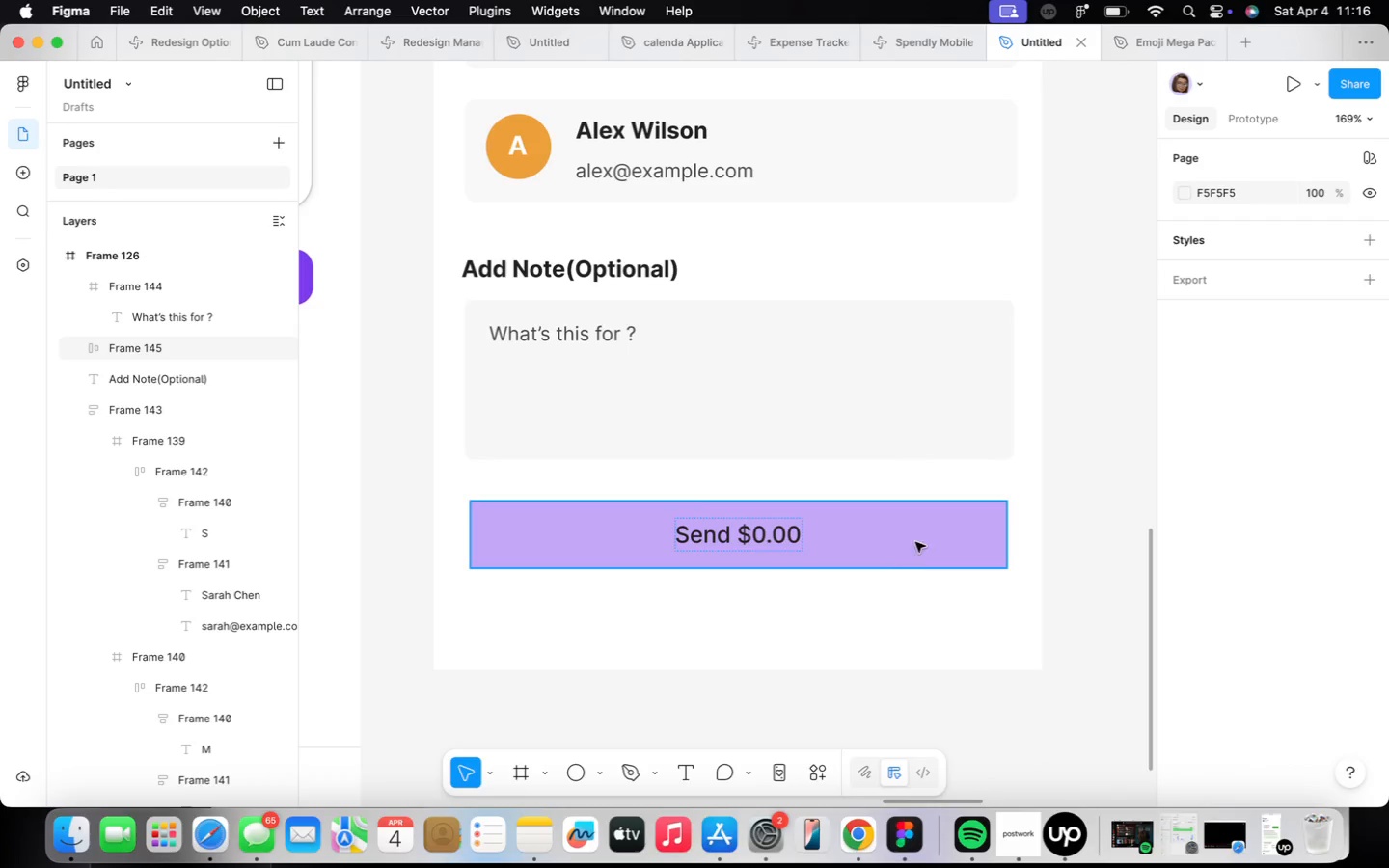 
left_click([916, 541])
 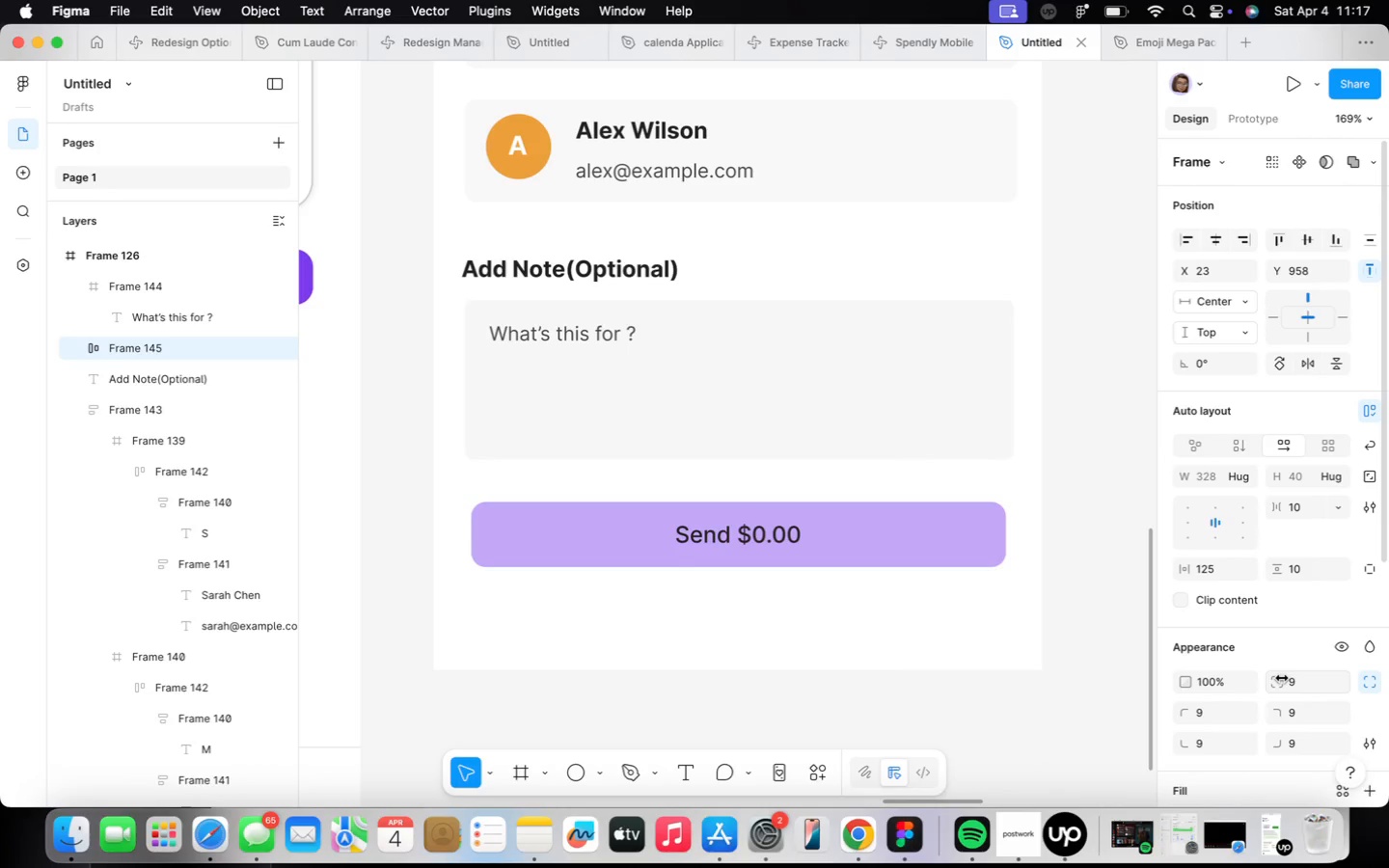 
wait(5.87)
 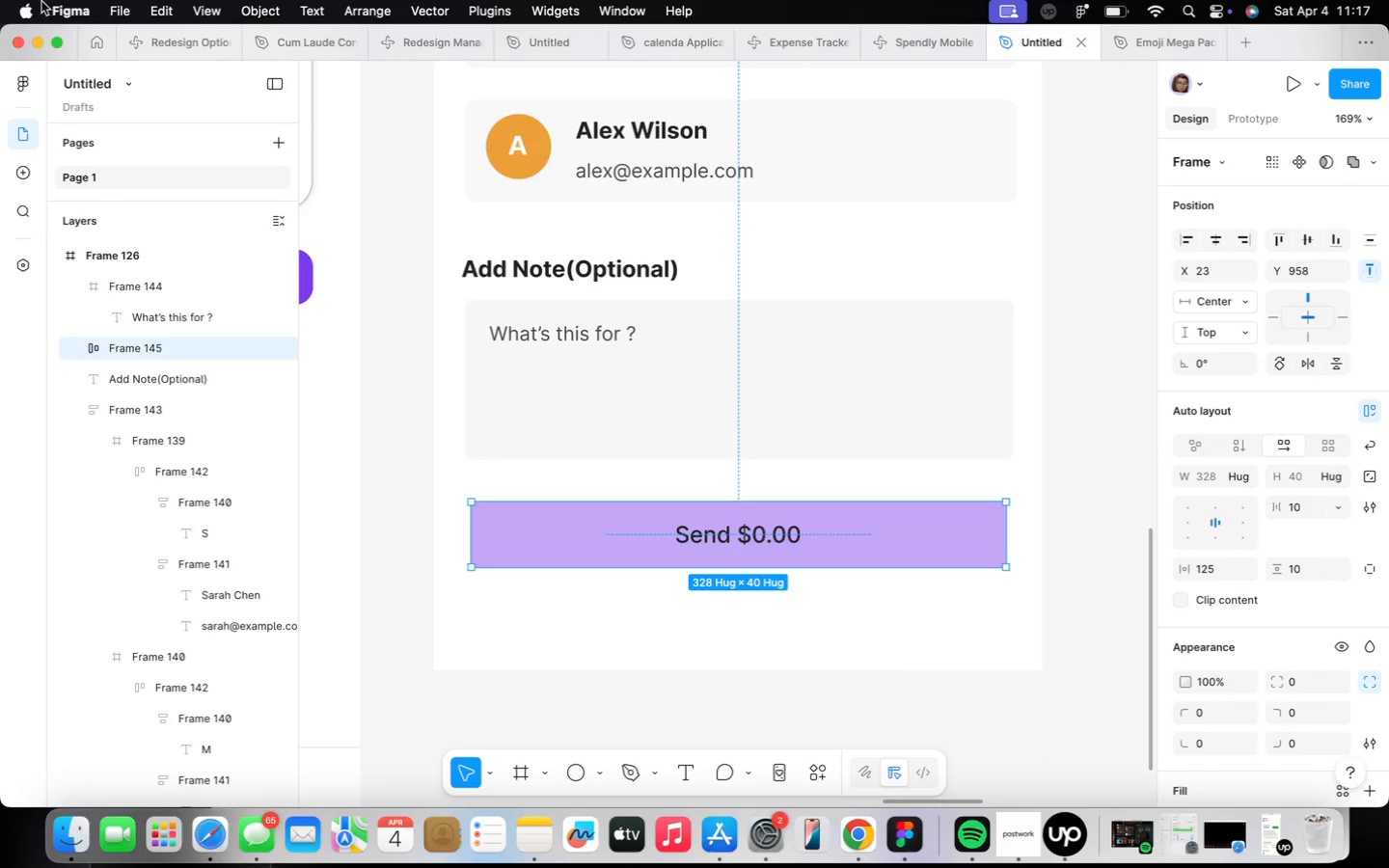 
left_click_drag(start_coordinate=[813, 543], to_coordinate=[810, 535])
 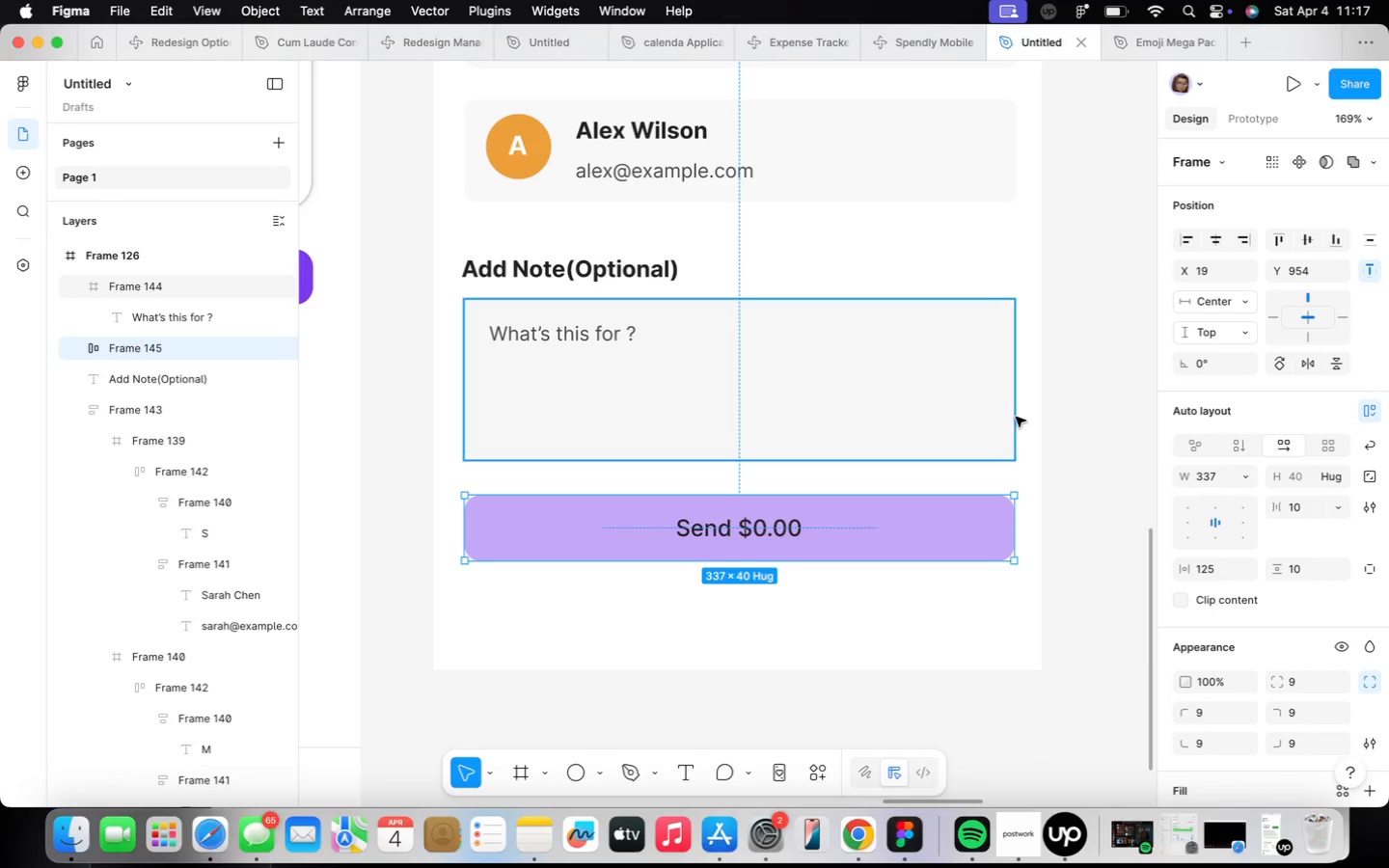 
wait(6.79)
 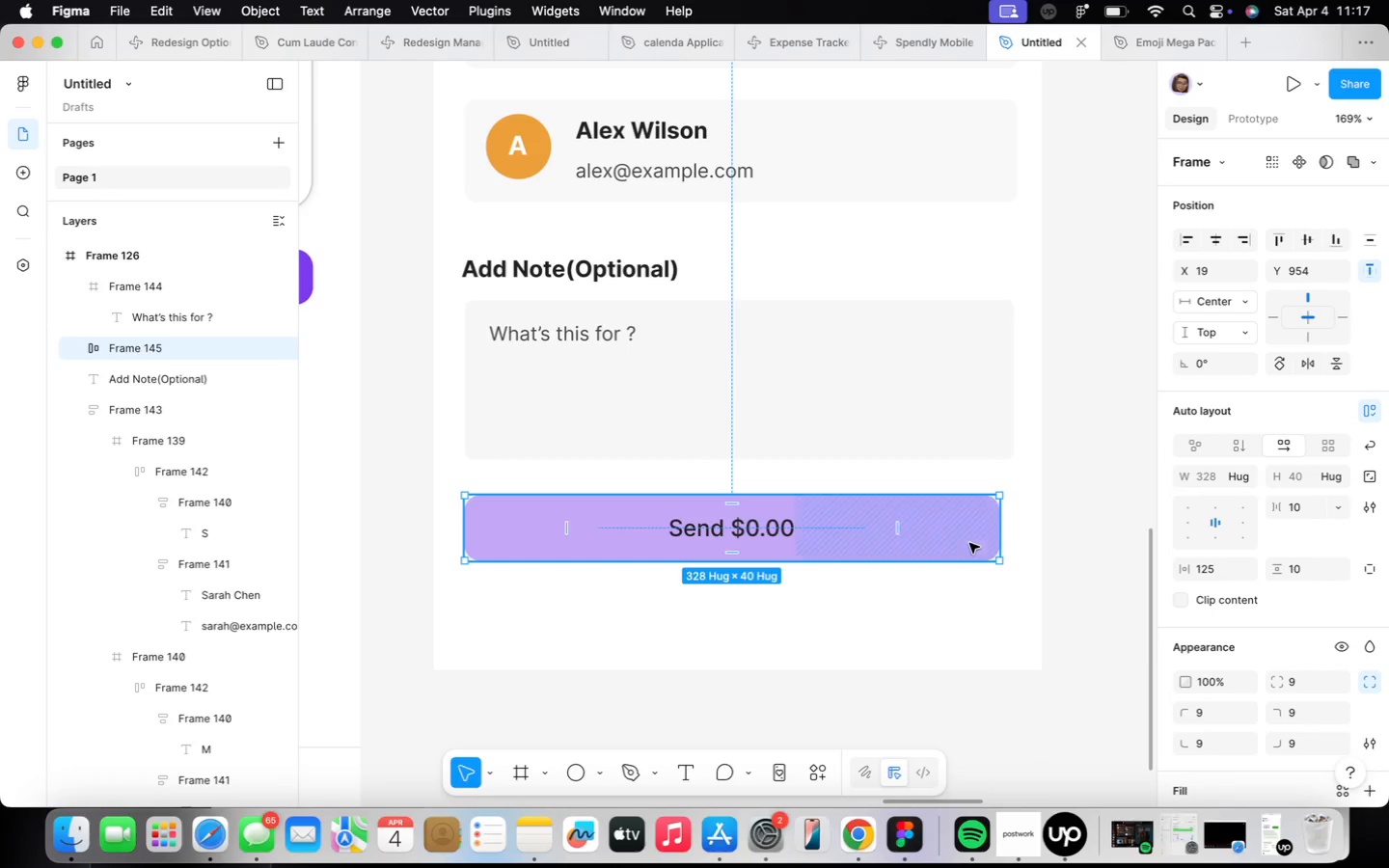 
left_click([980, 622])
 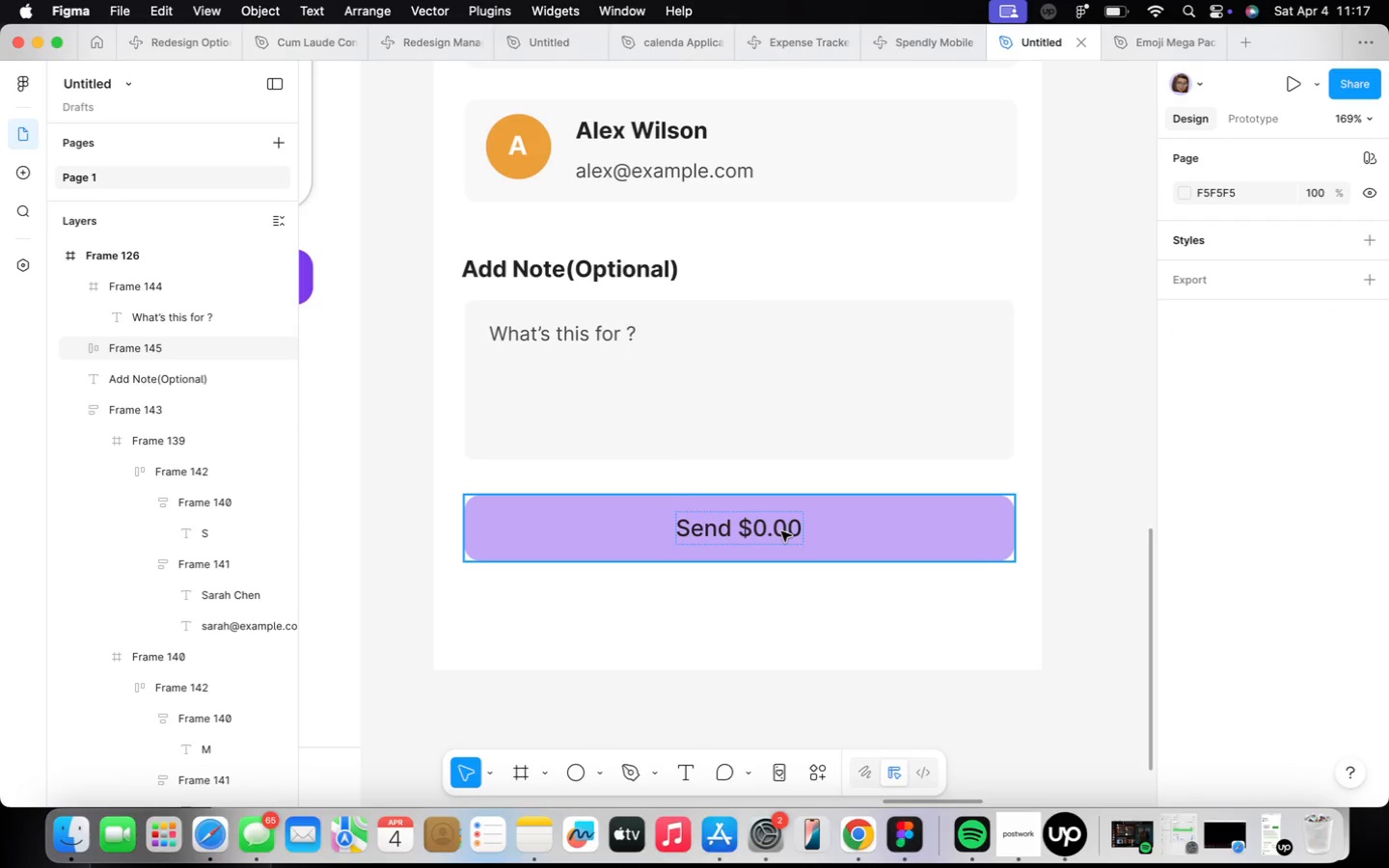 
double_click([781, 531])
 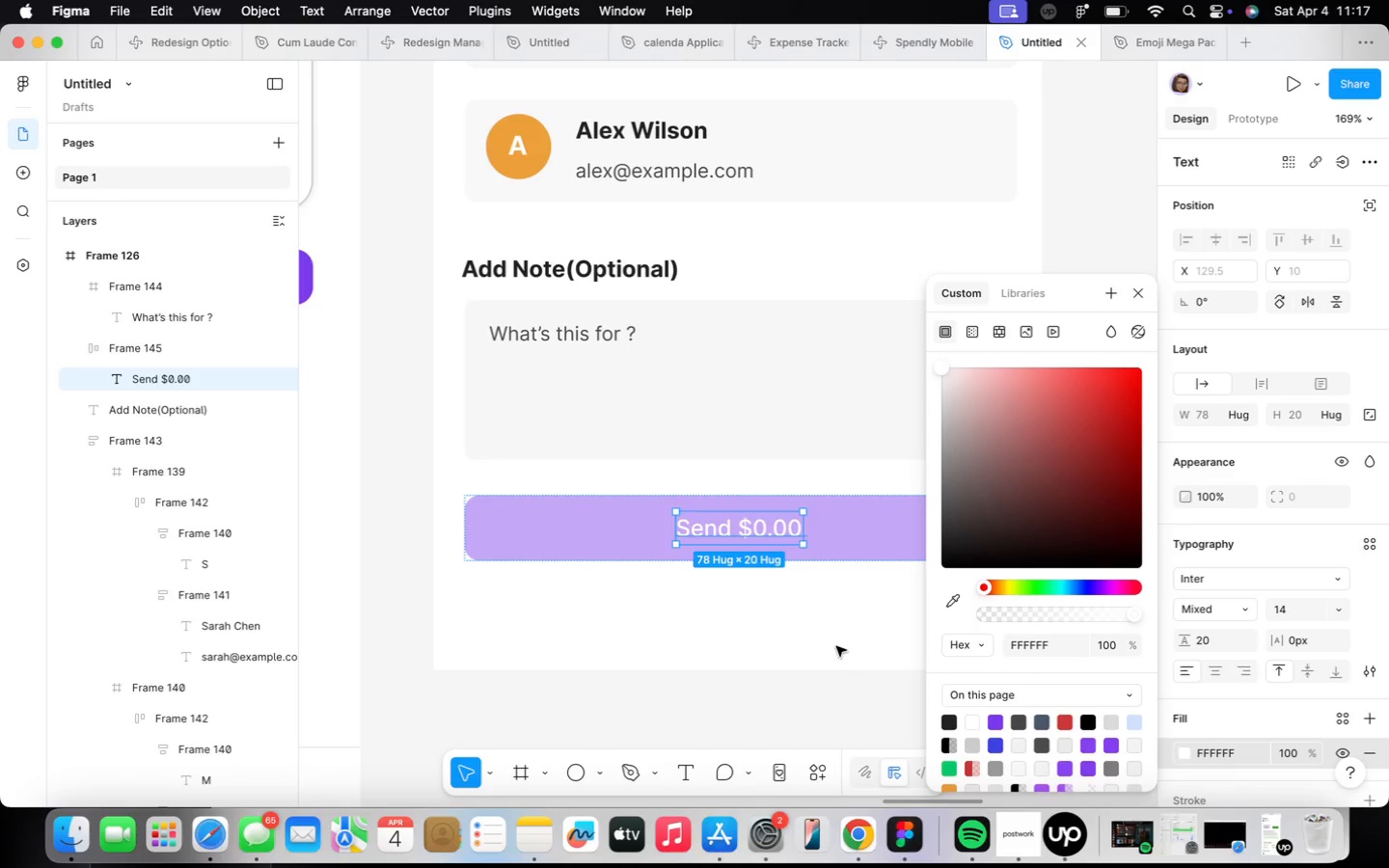 
wait(6.32)
 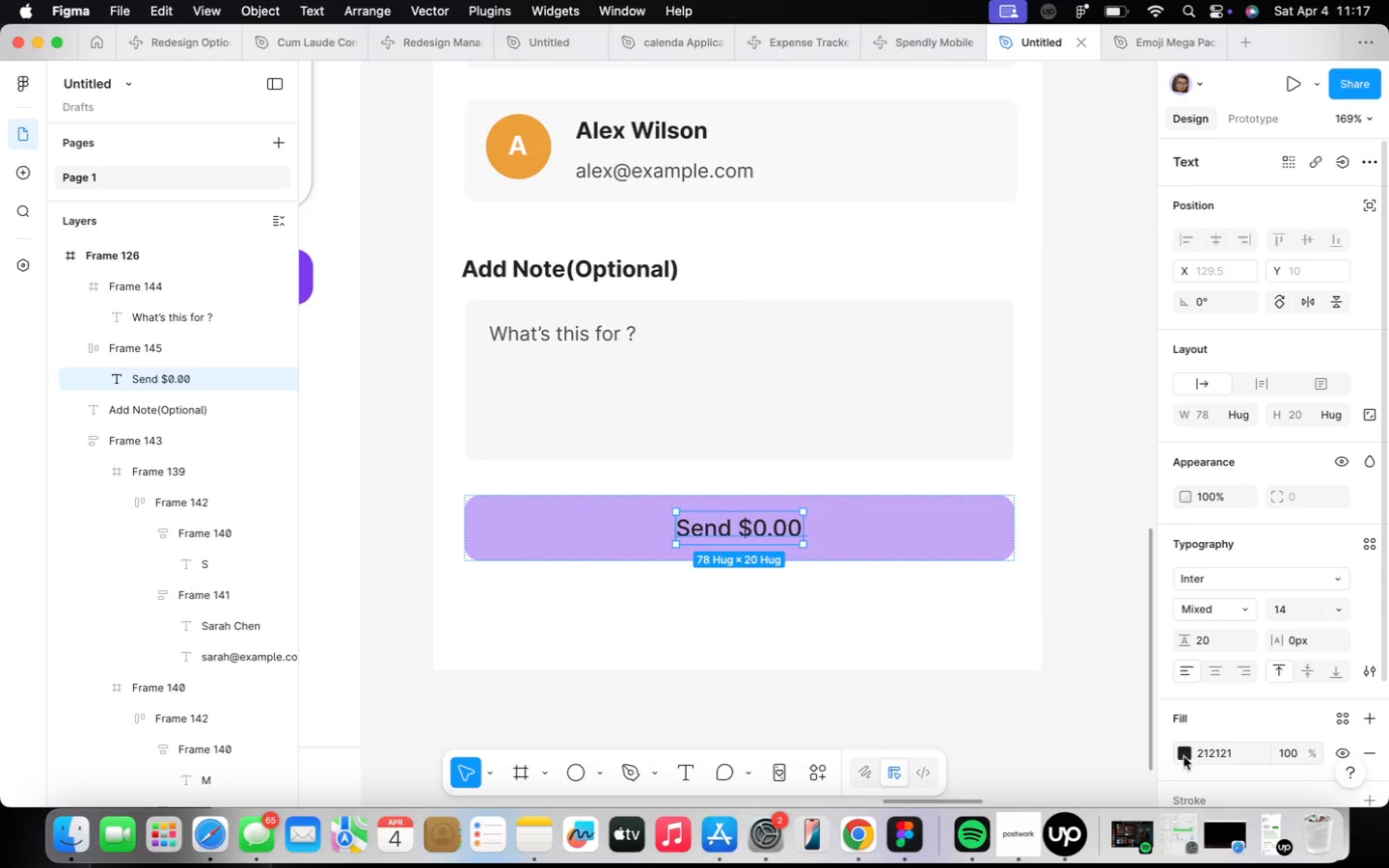 
left_click([757, 643])
 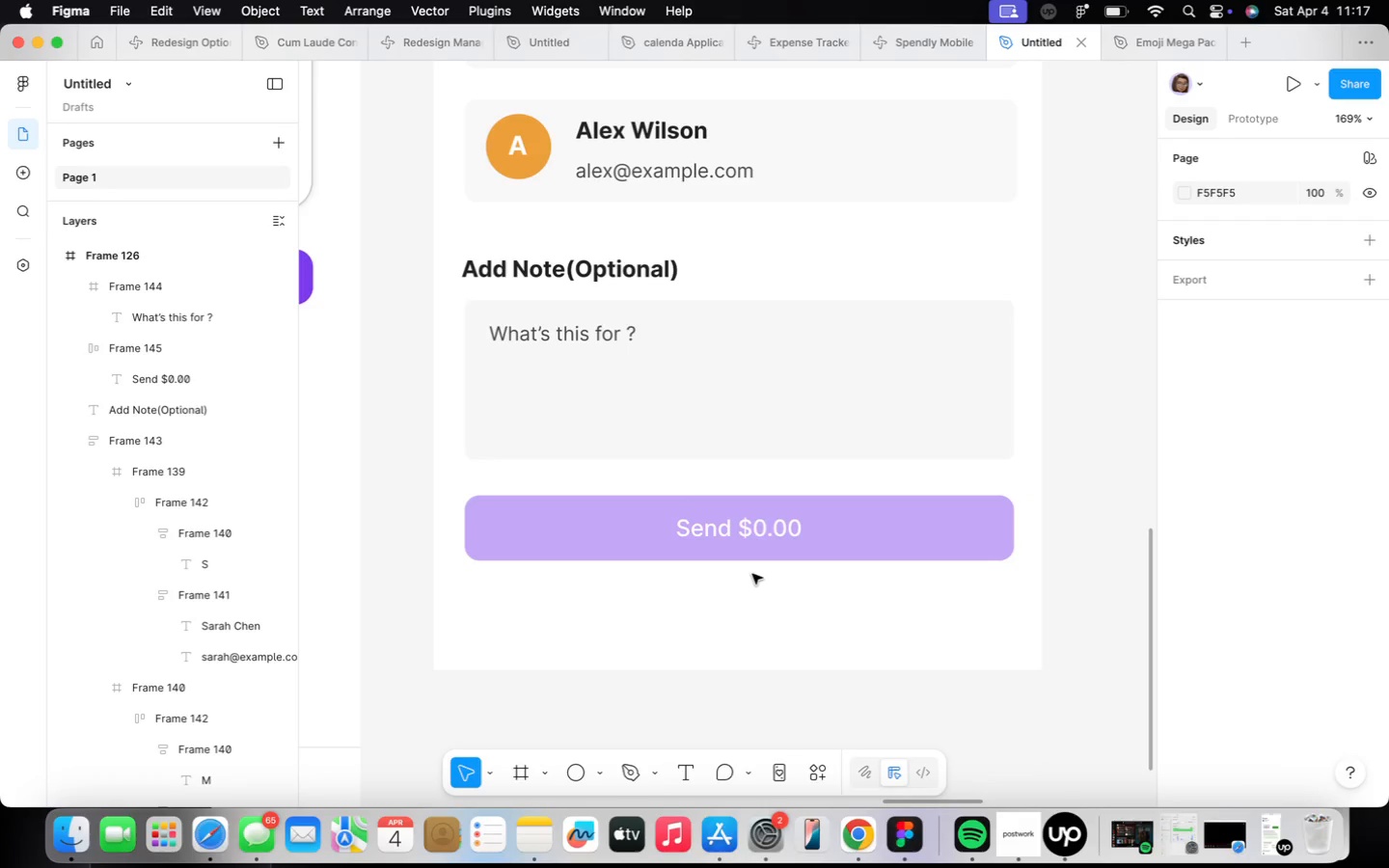 
scroll: coordinate [752, 574], scroll_direction: down, amount: 7.0
 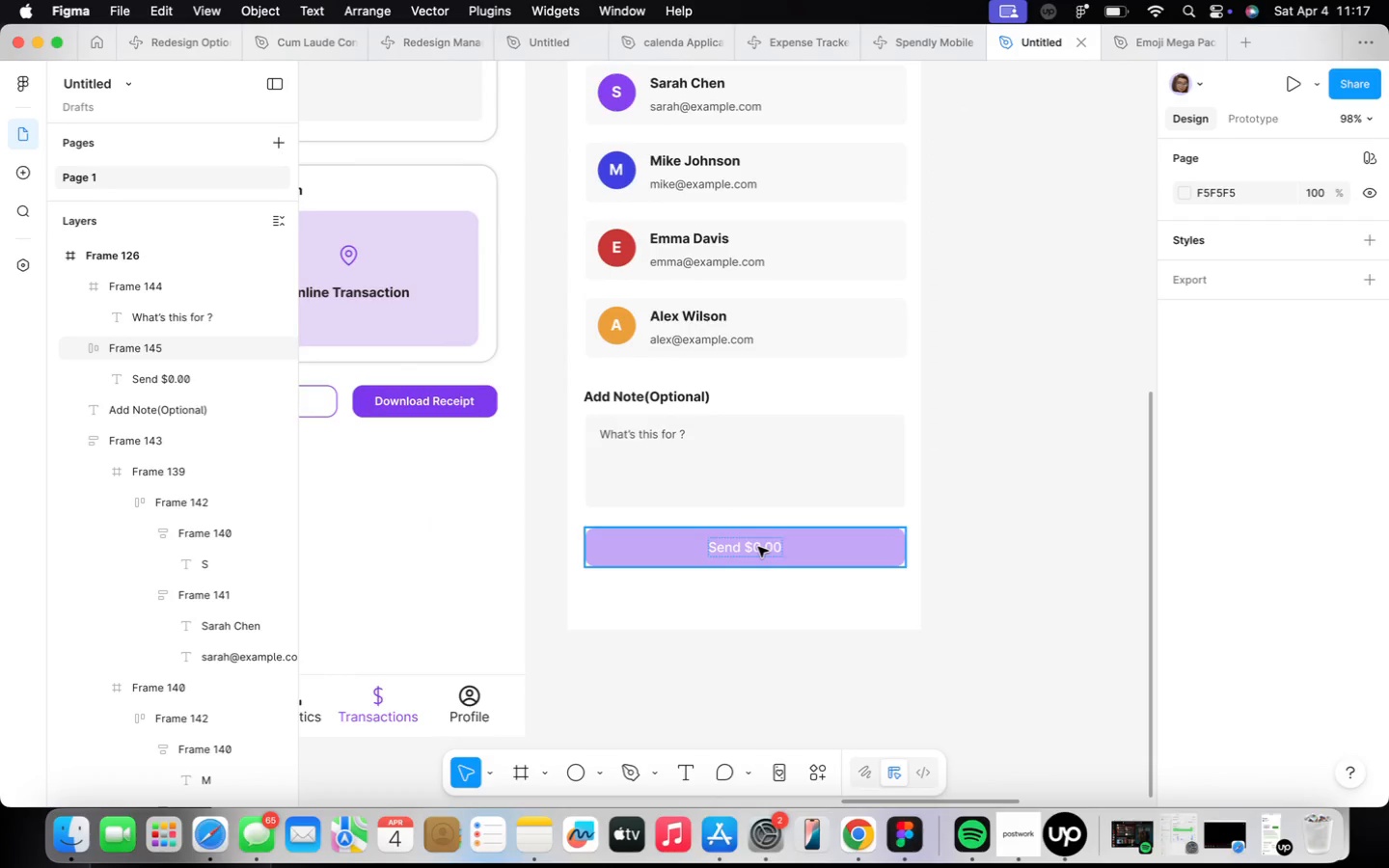 
left_click([755, 592])
 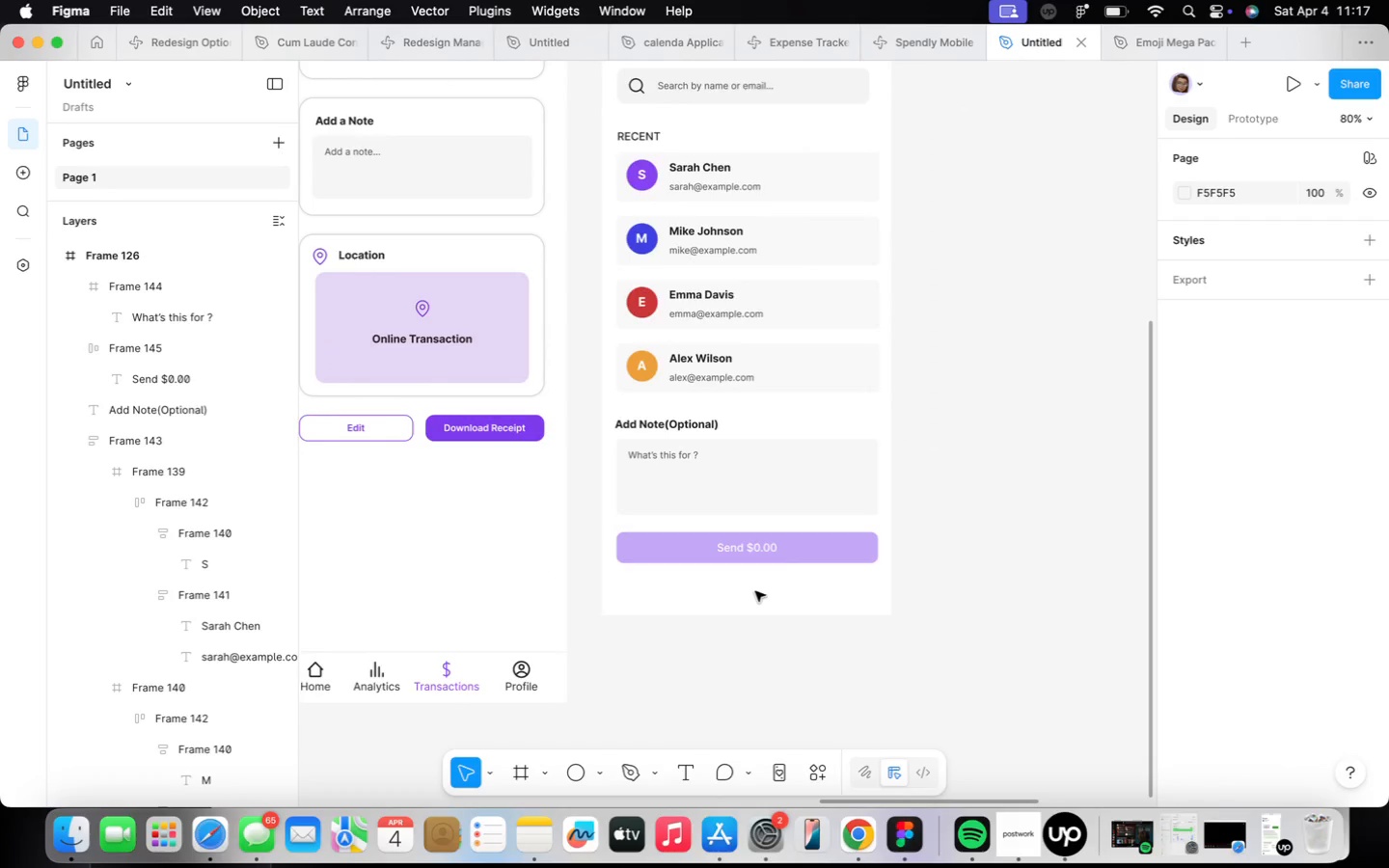 
scroll: coordinate [758, 547], scroll_direction: down, amount: 10.0
 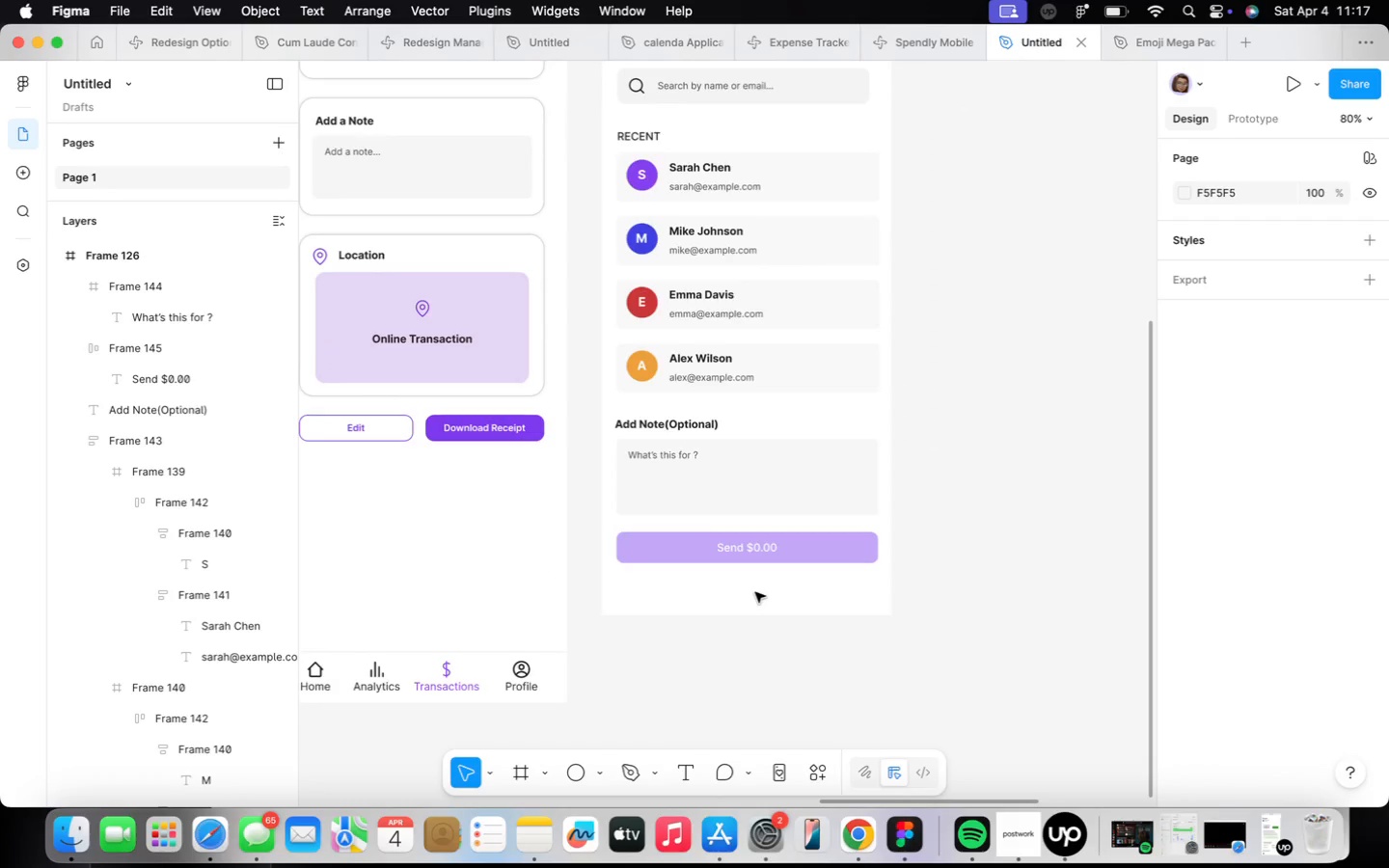 
right_click([755, 591])